 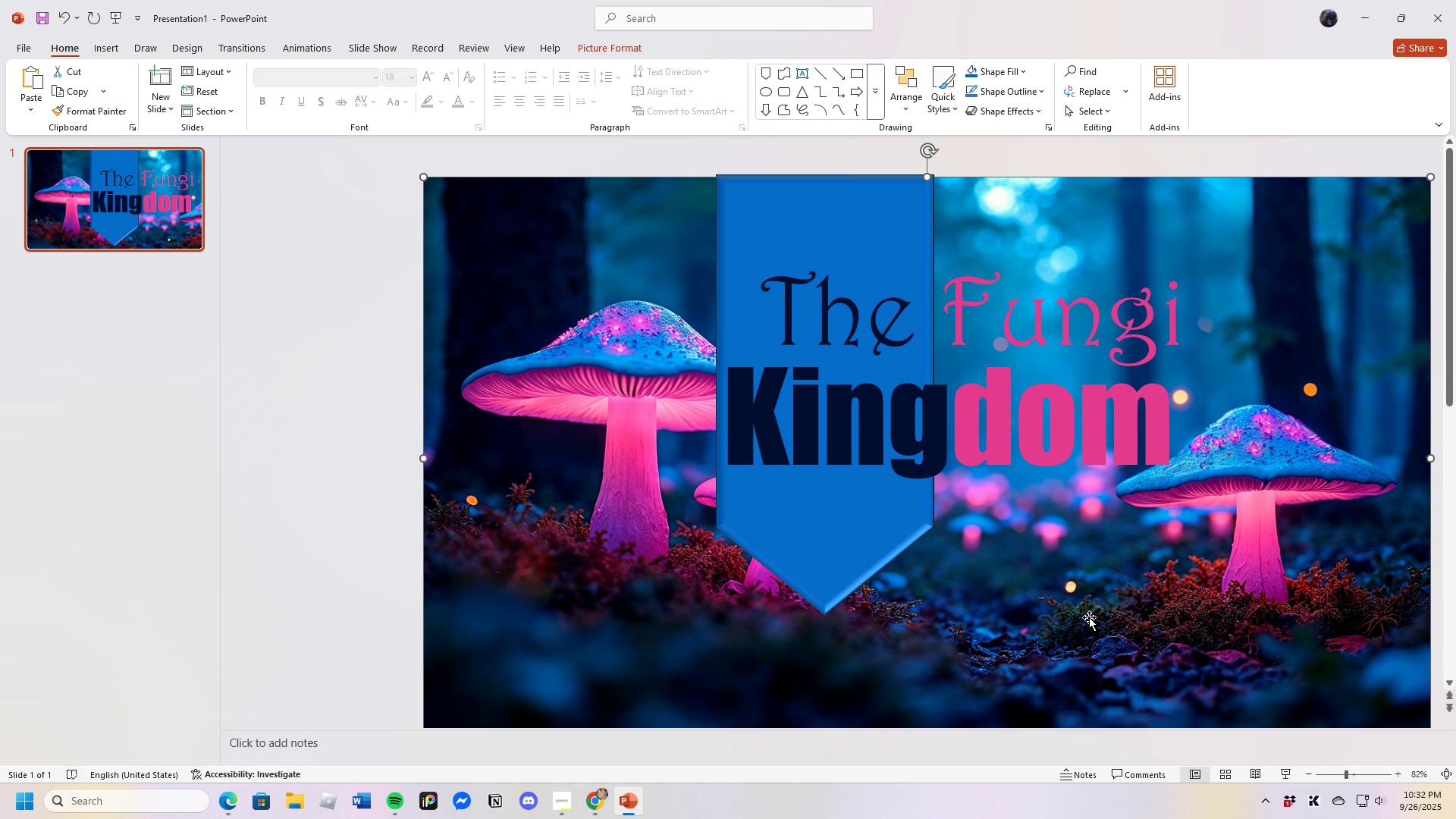 
scroll: coordinate [1088, 620], scroll_direction: down, amount: 1.0
 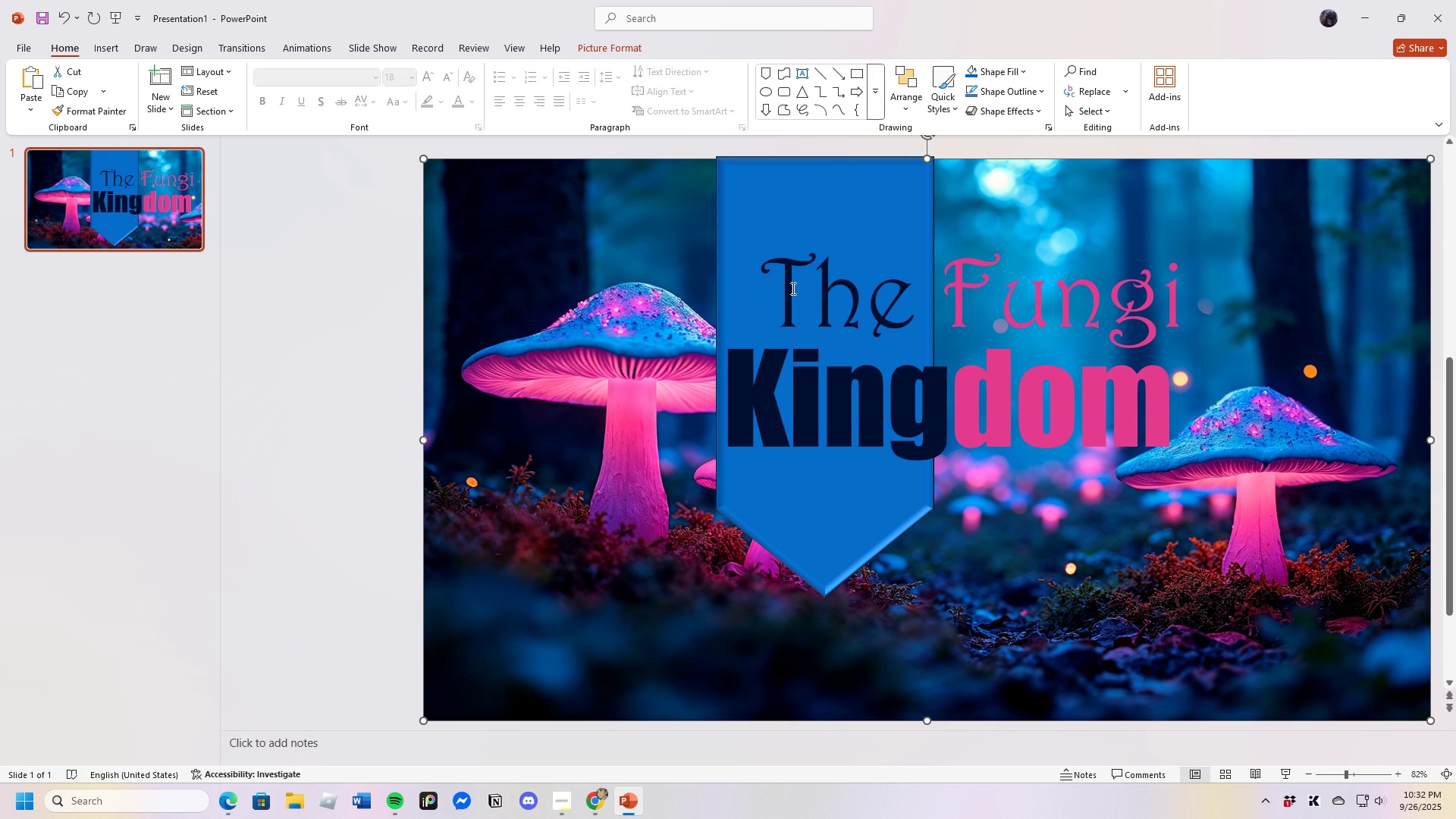 
left_click([787, 287])
 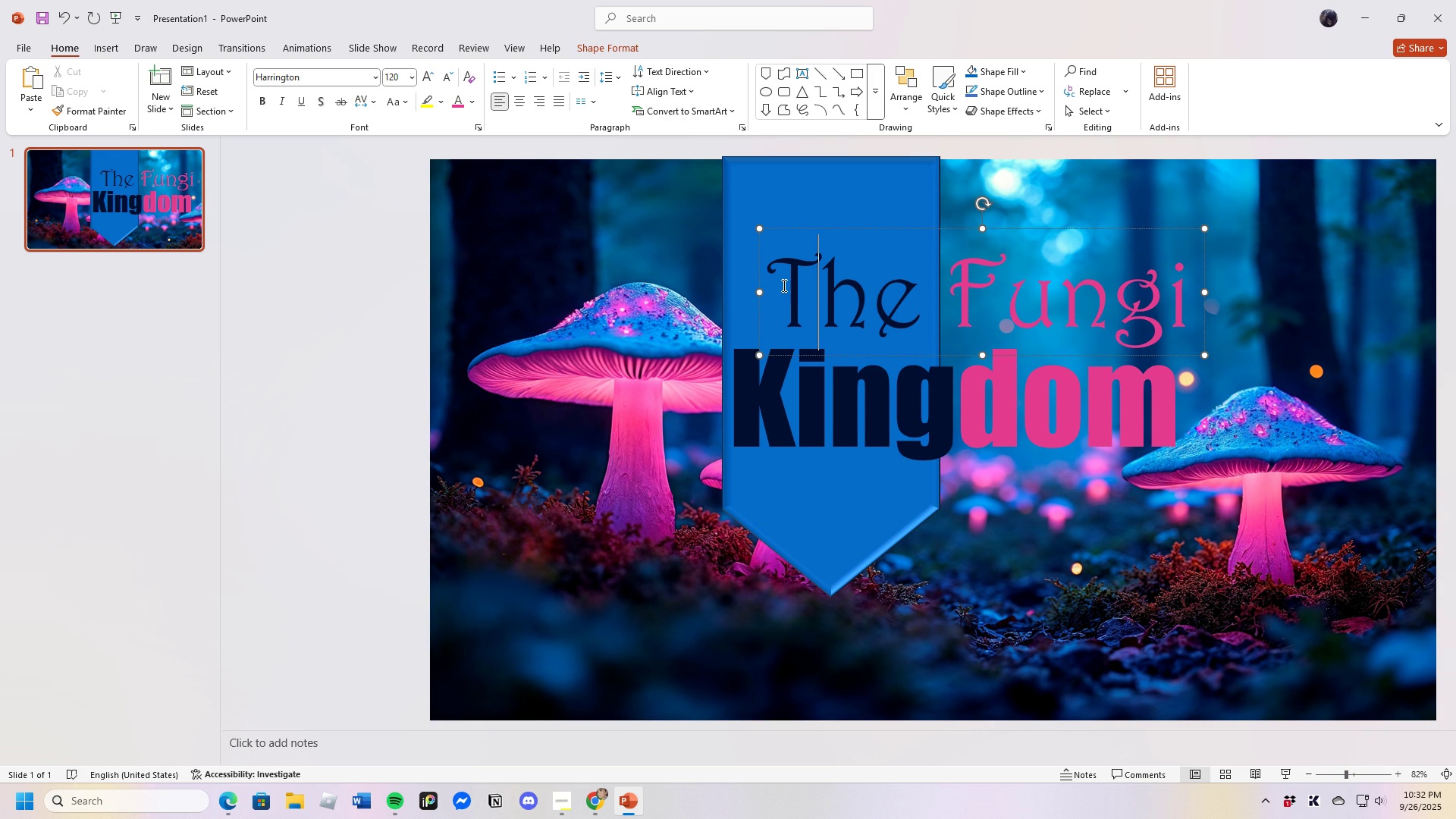 
left_click([783, 285])
 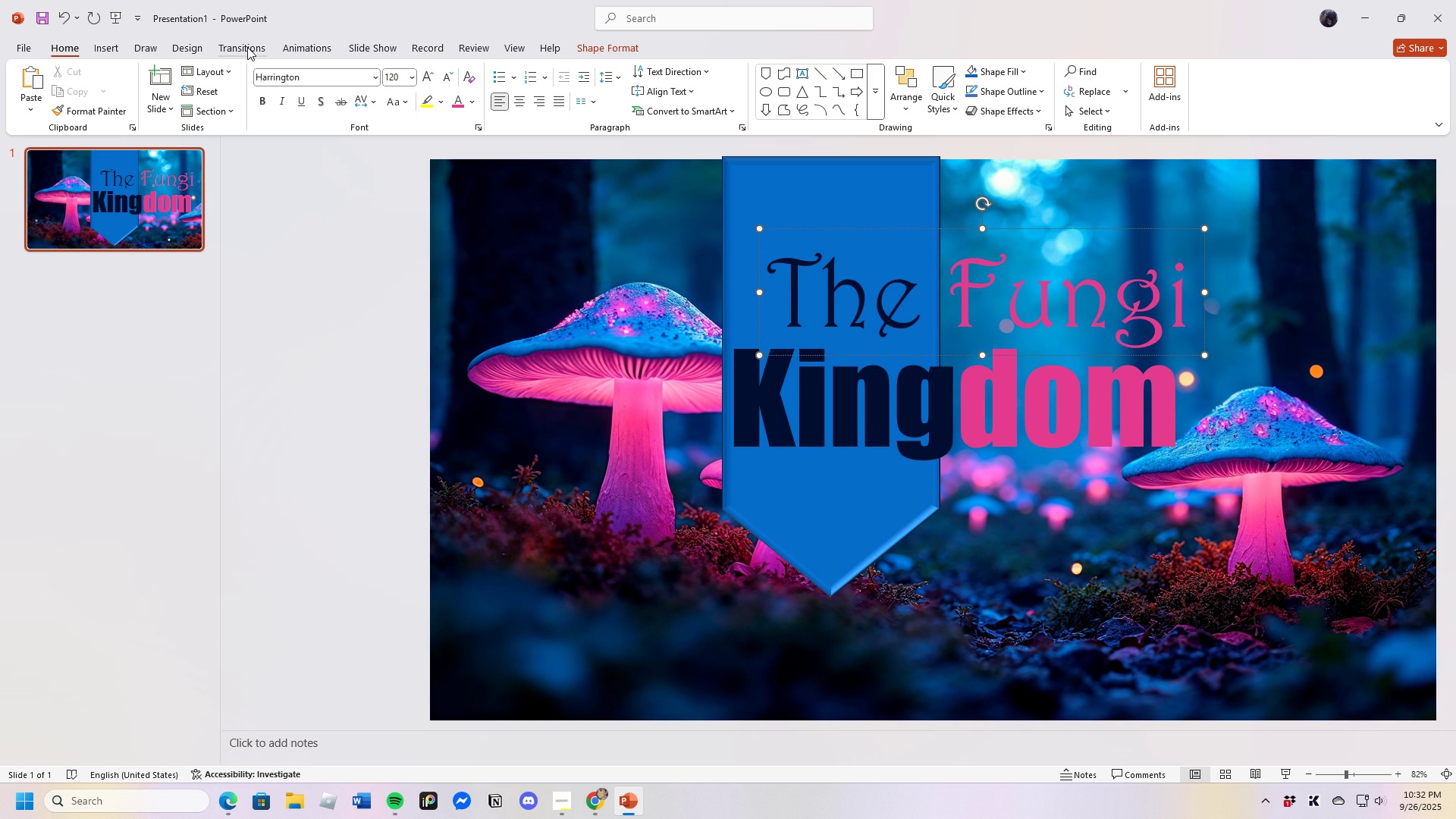 
left_click([282, 47])
 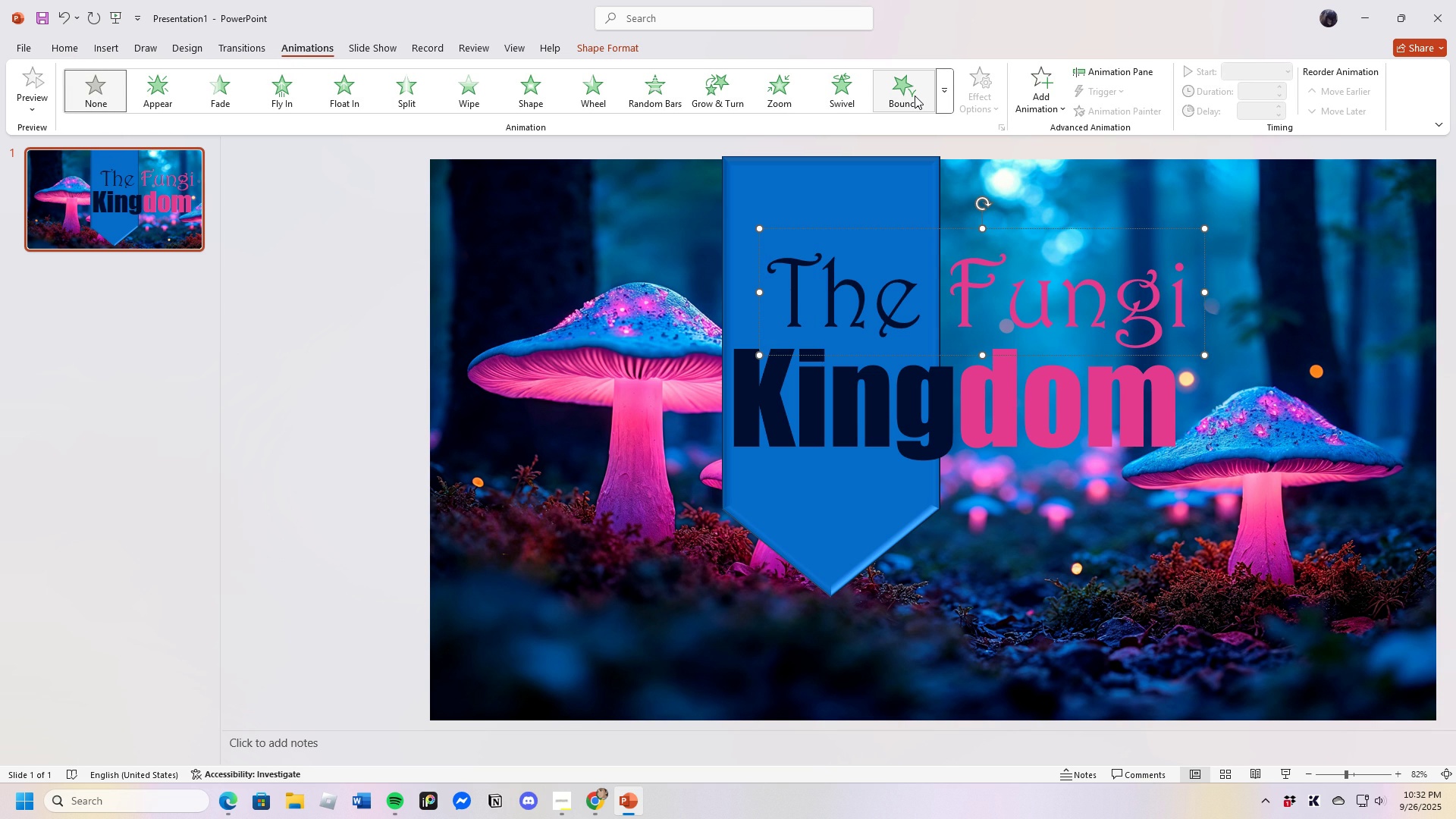 
left_click([915, 96])
 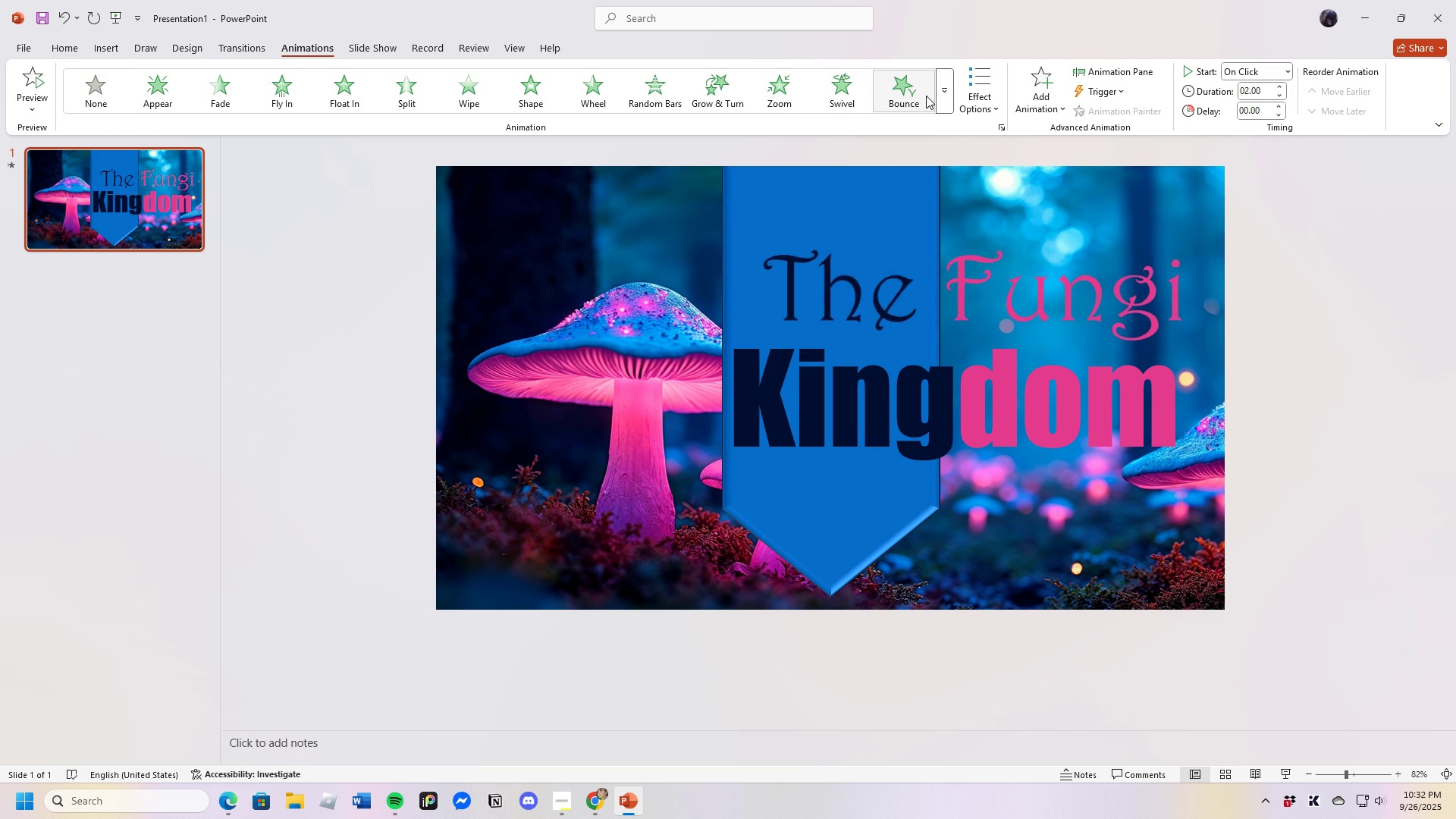 
left_click([938, 95])
 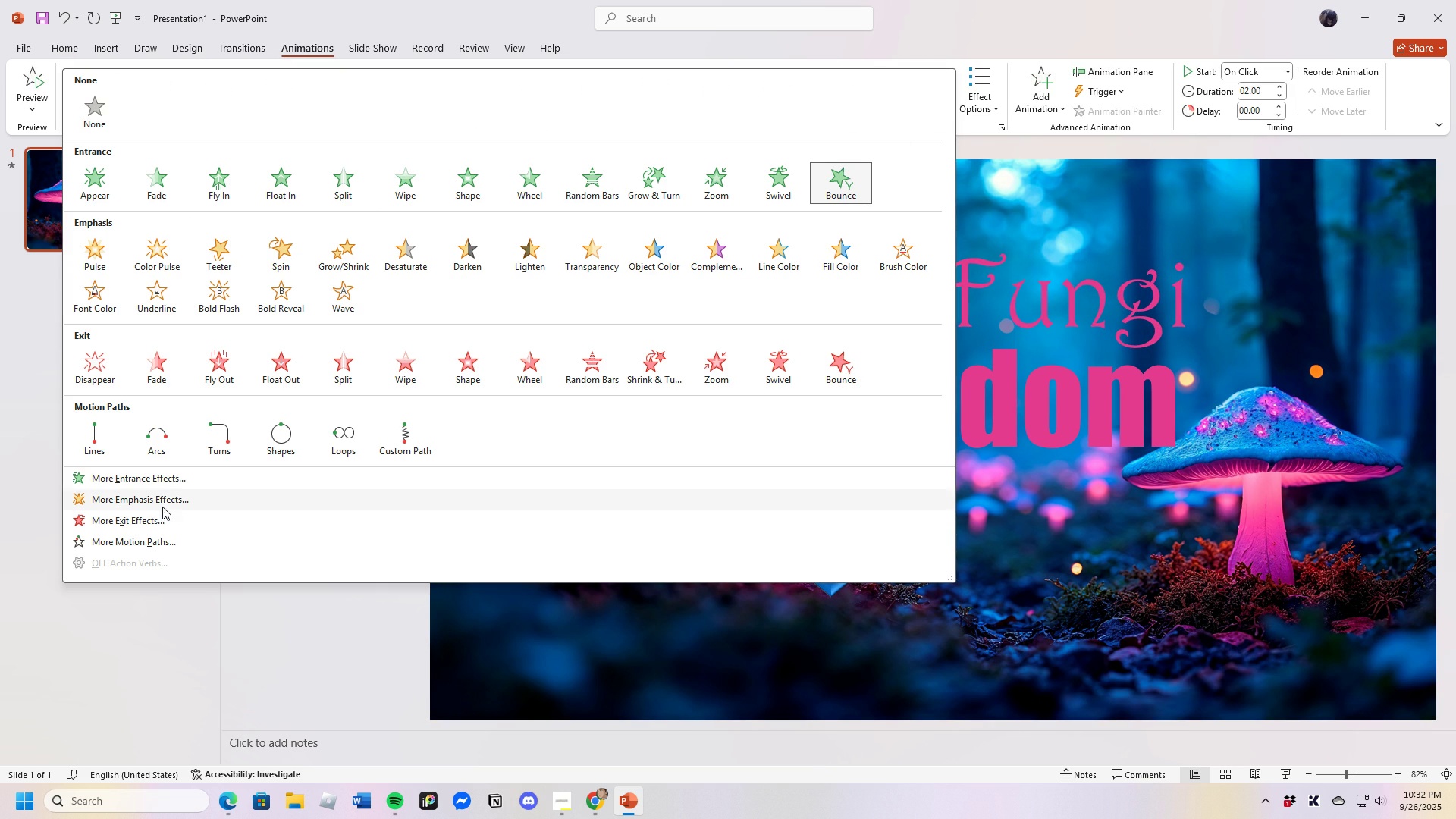 
left_click([160, 476])
 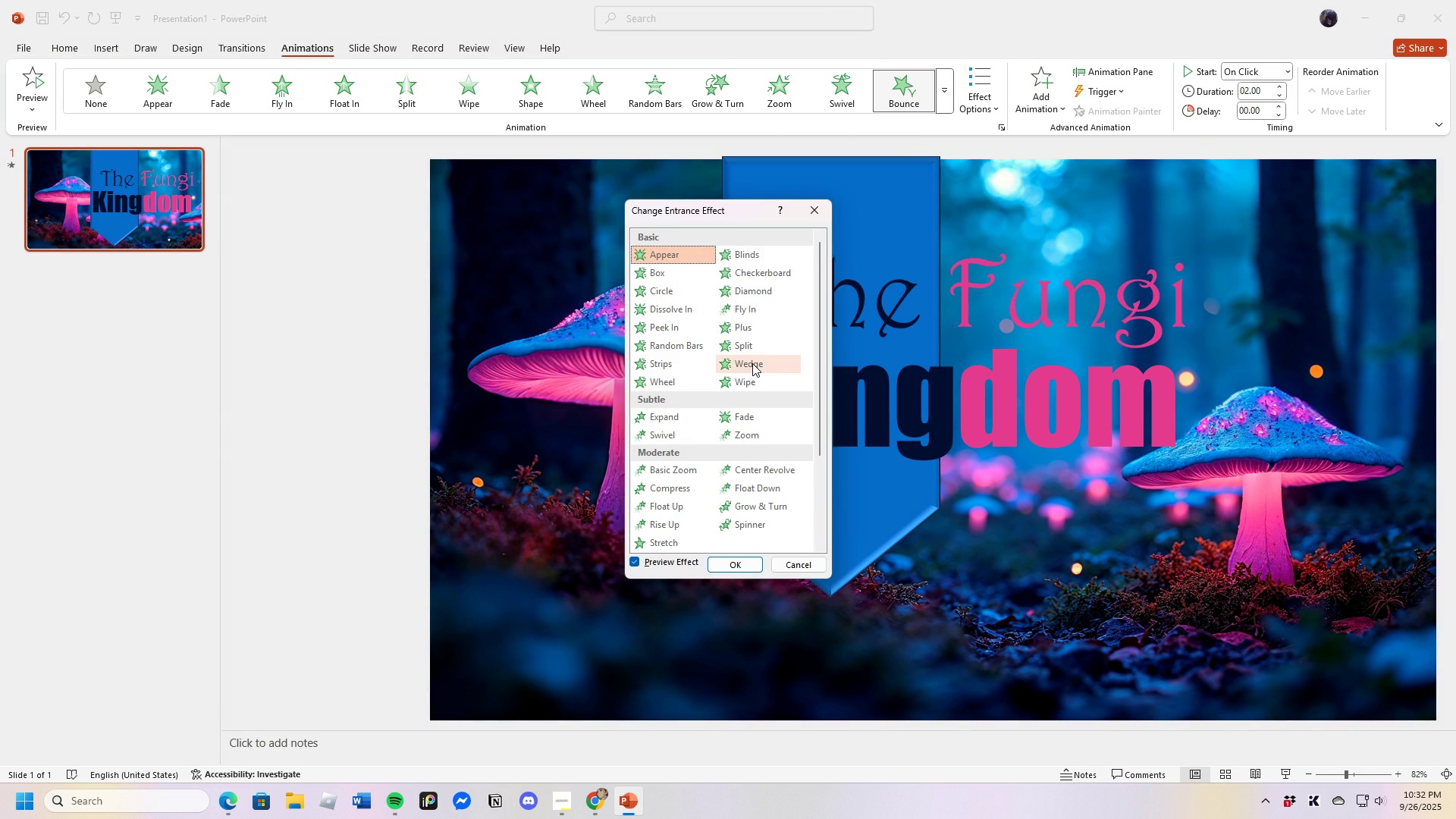 
left_click([752, 363])
 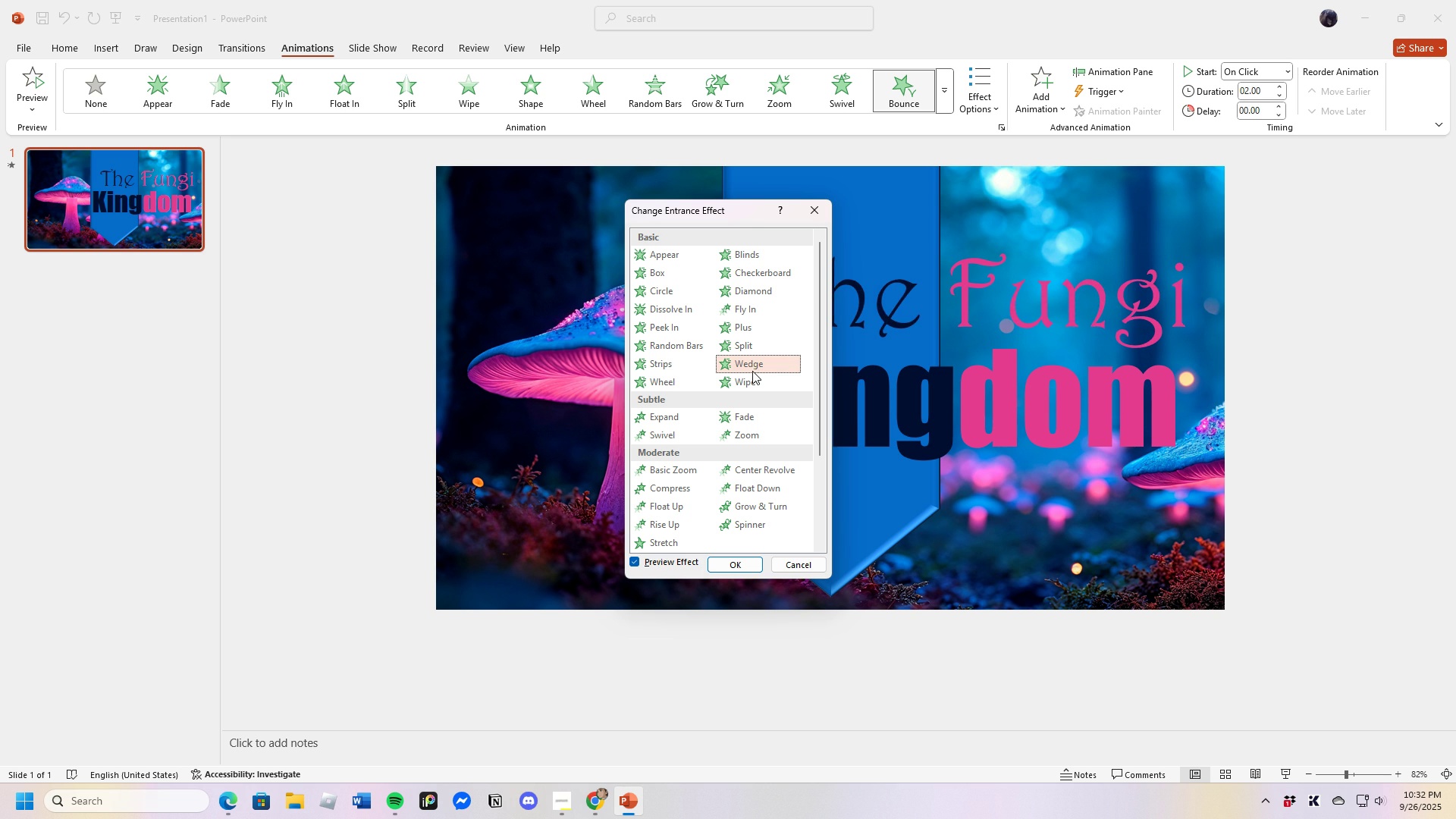 
left_click([744, 346])
 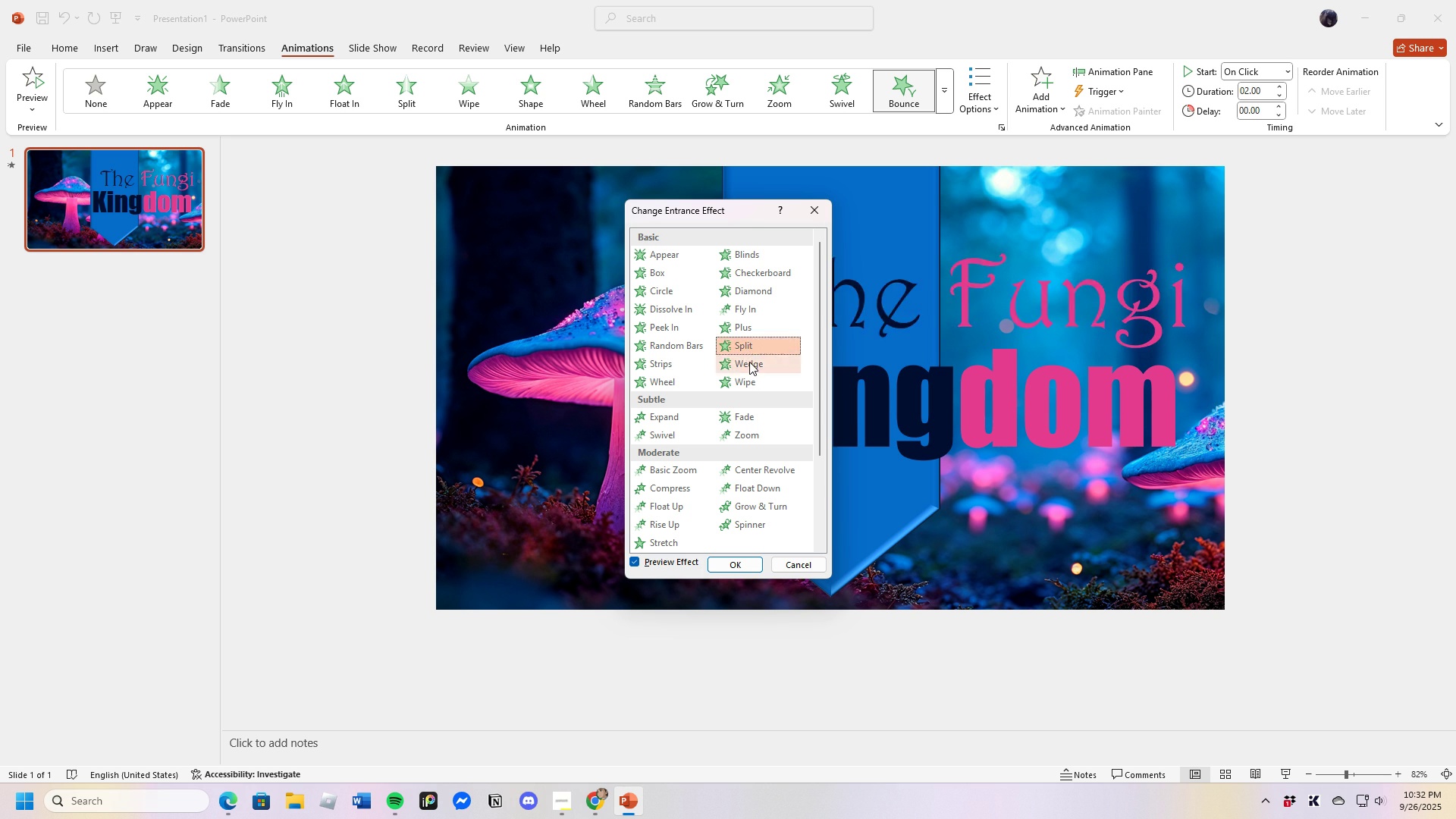 
left_click([749, 362])
 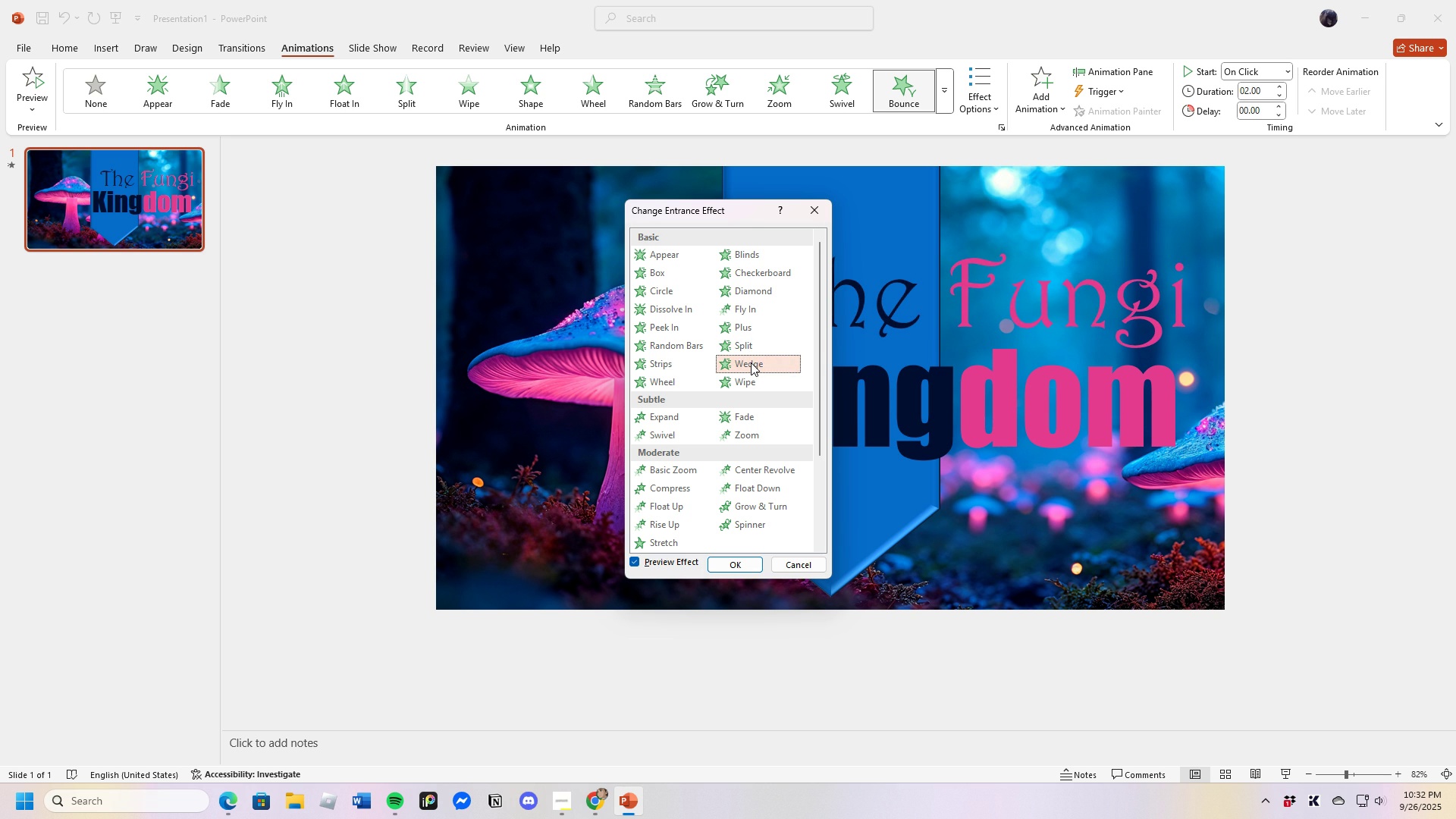 
left_click([1037, 251])
 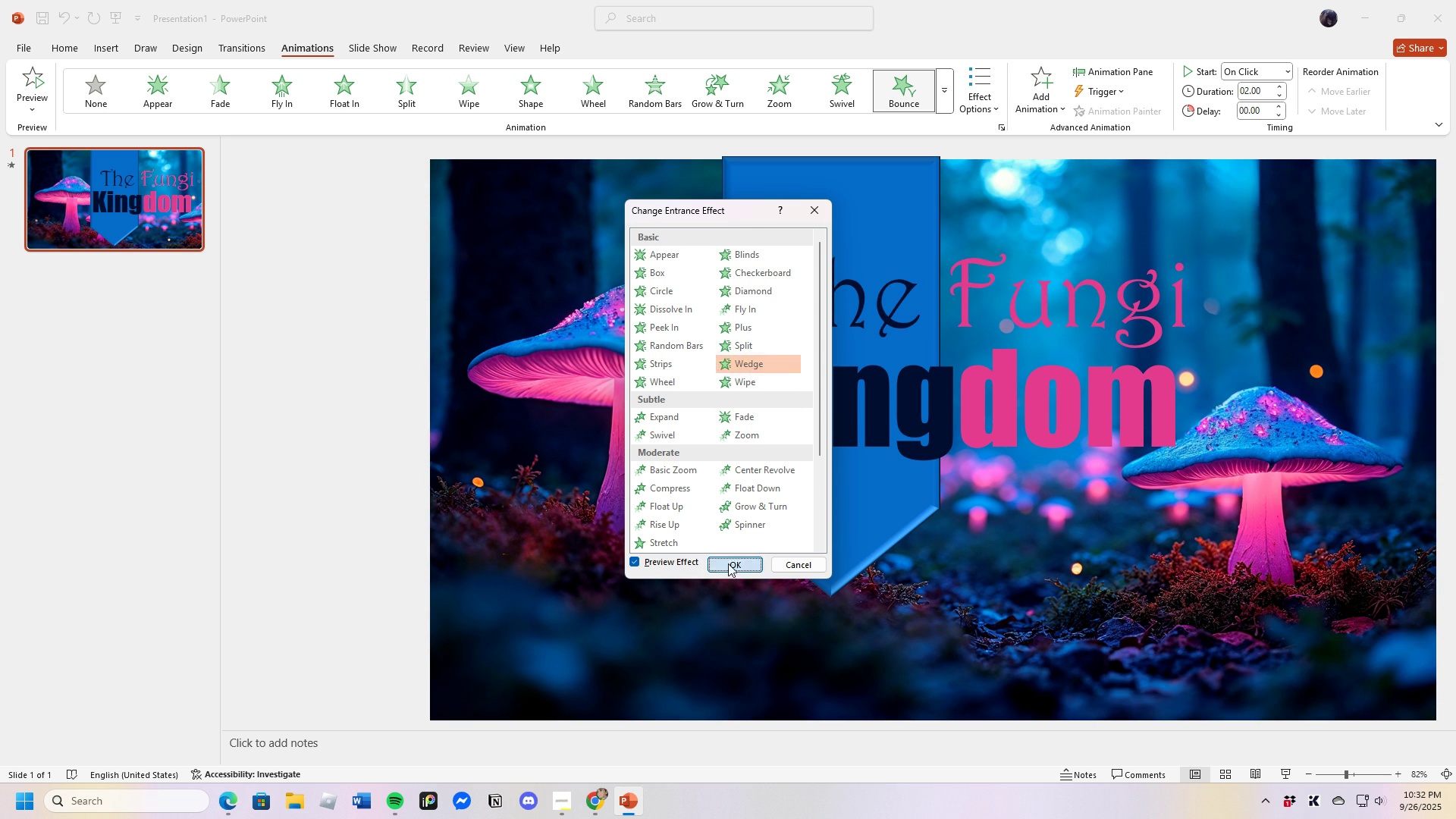 
left_click([728, 563])
 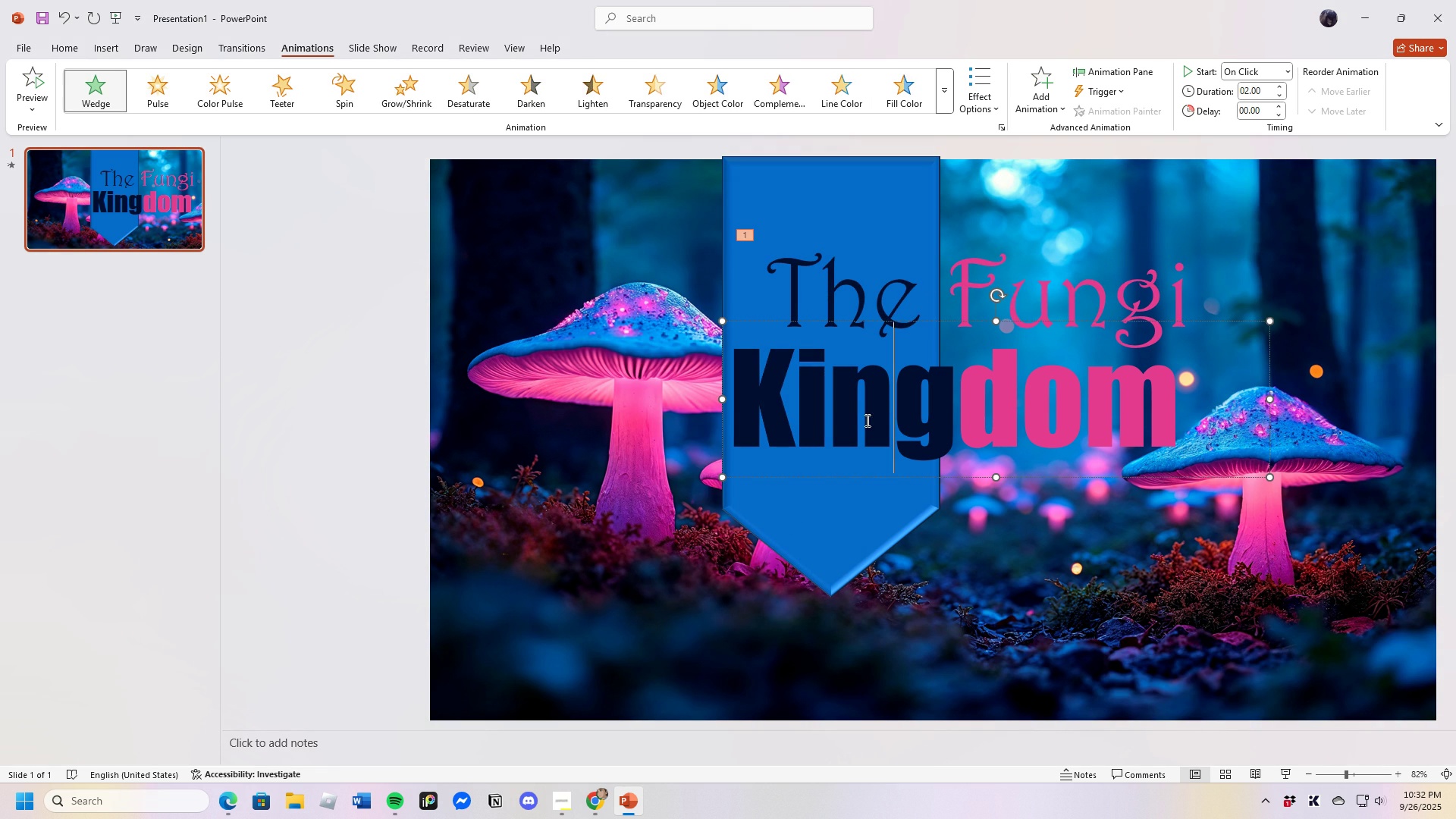 
left_click([866, 420])
 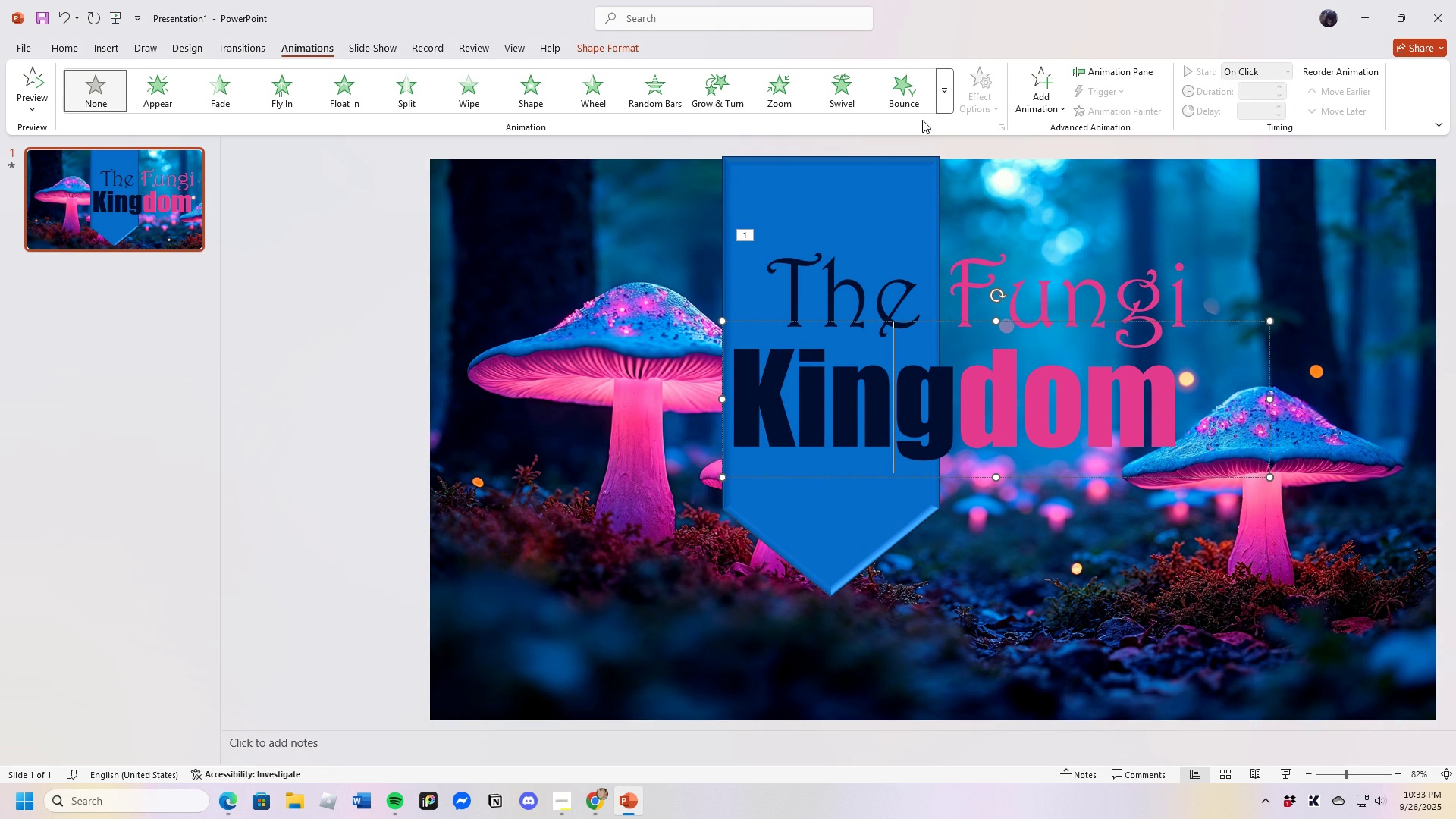 
left_click([940, 102])
 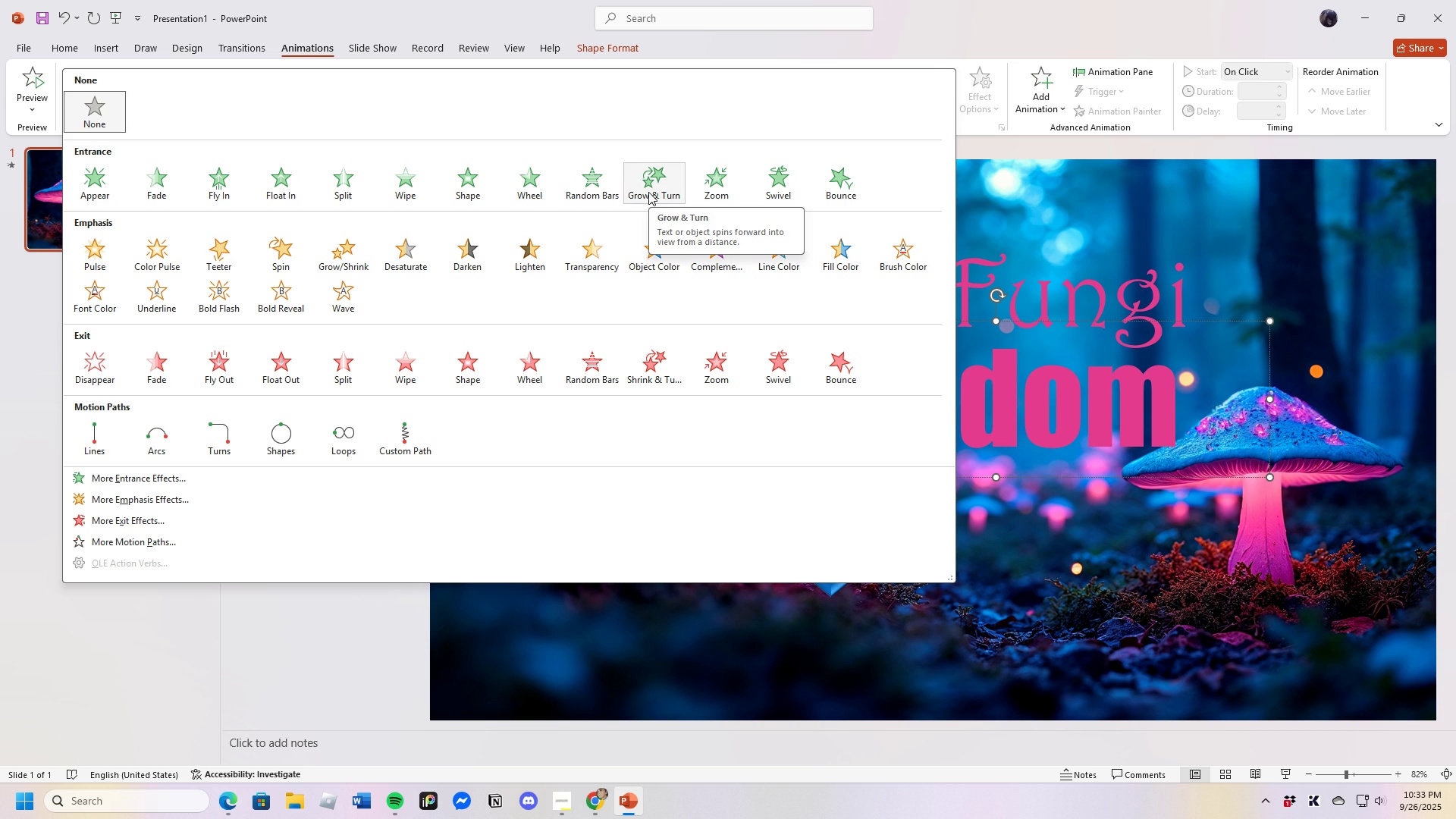 
left_click([648, 192])
 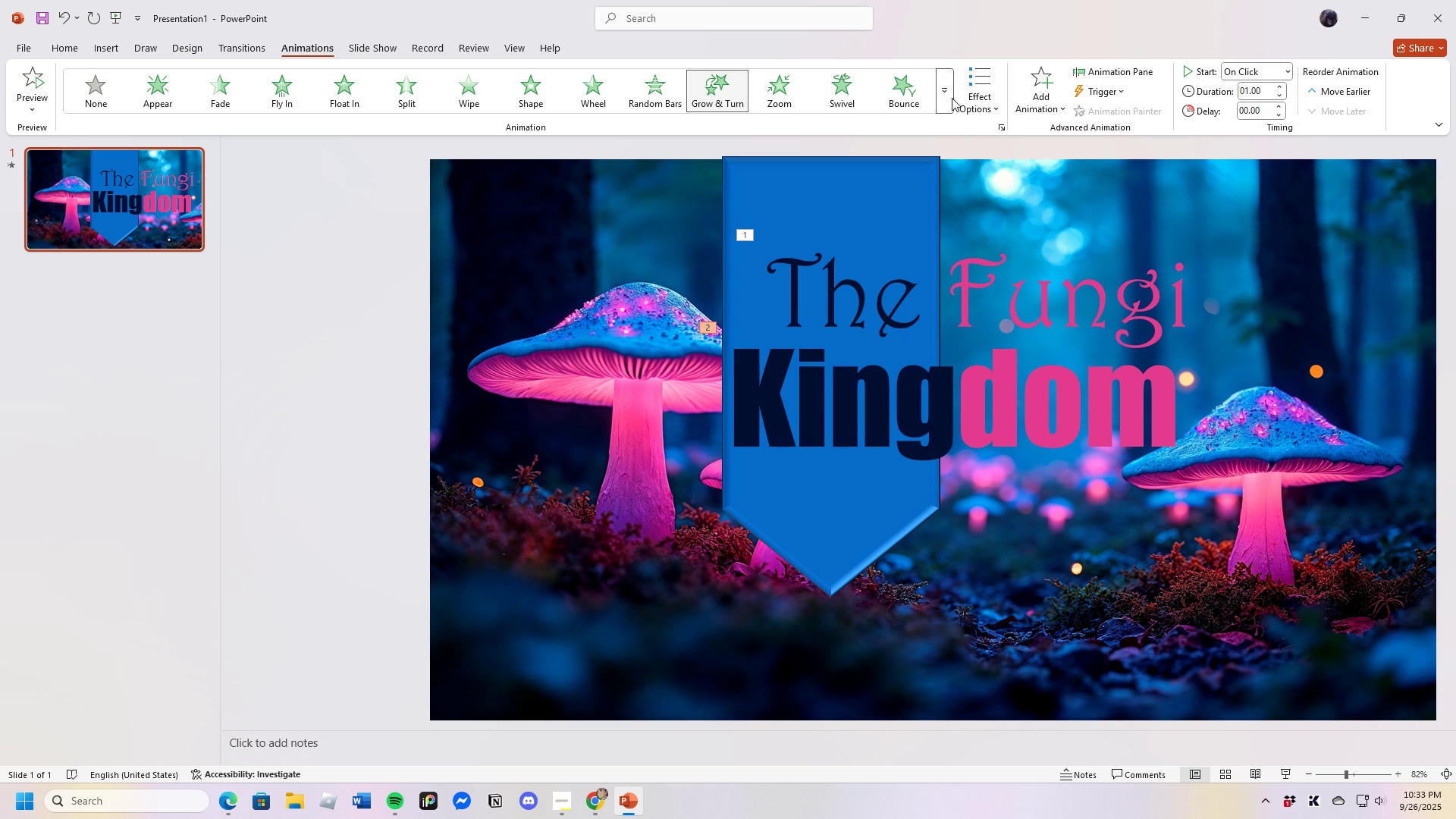 
left_click([943, 99])
 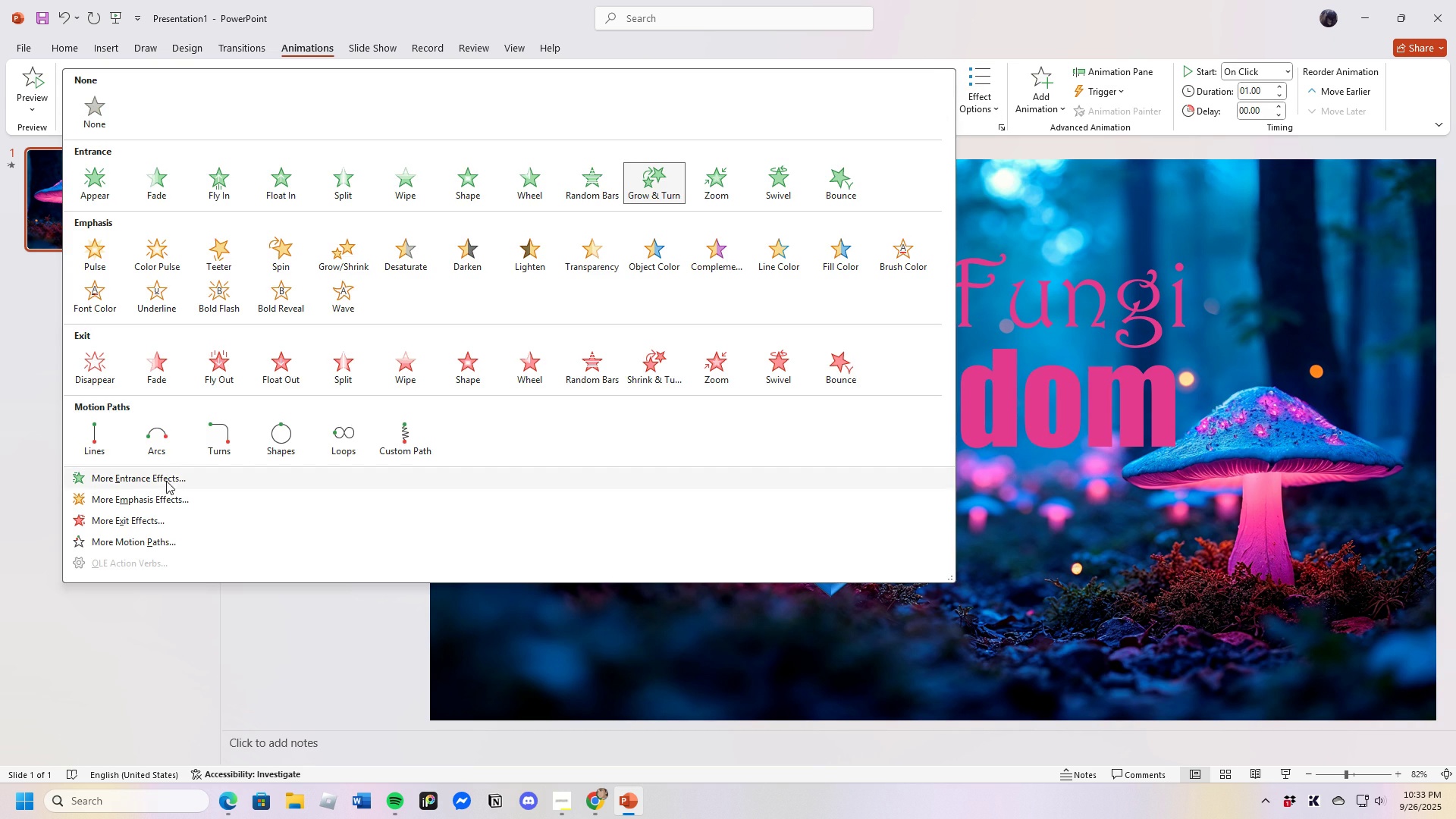 
left_click([166, 480])
 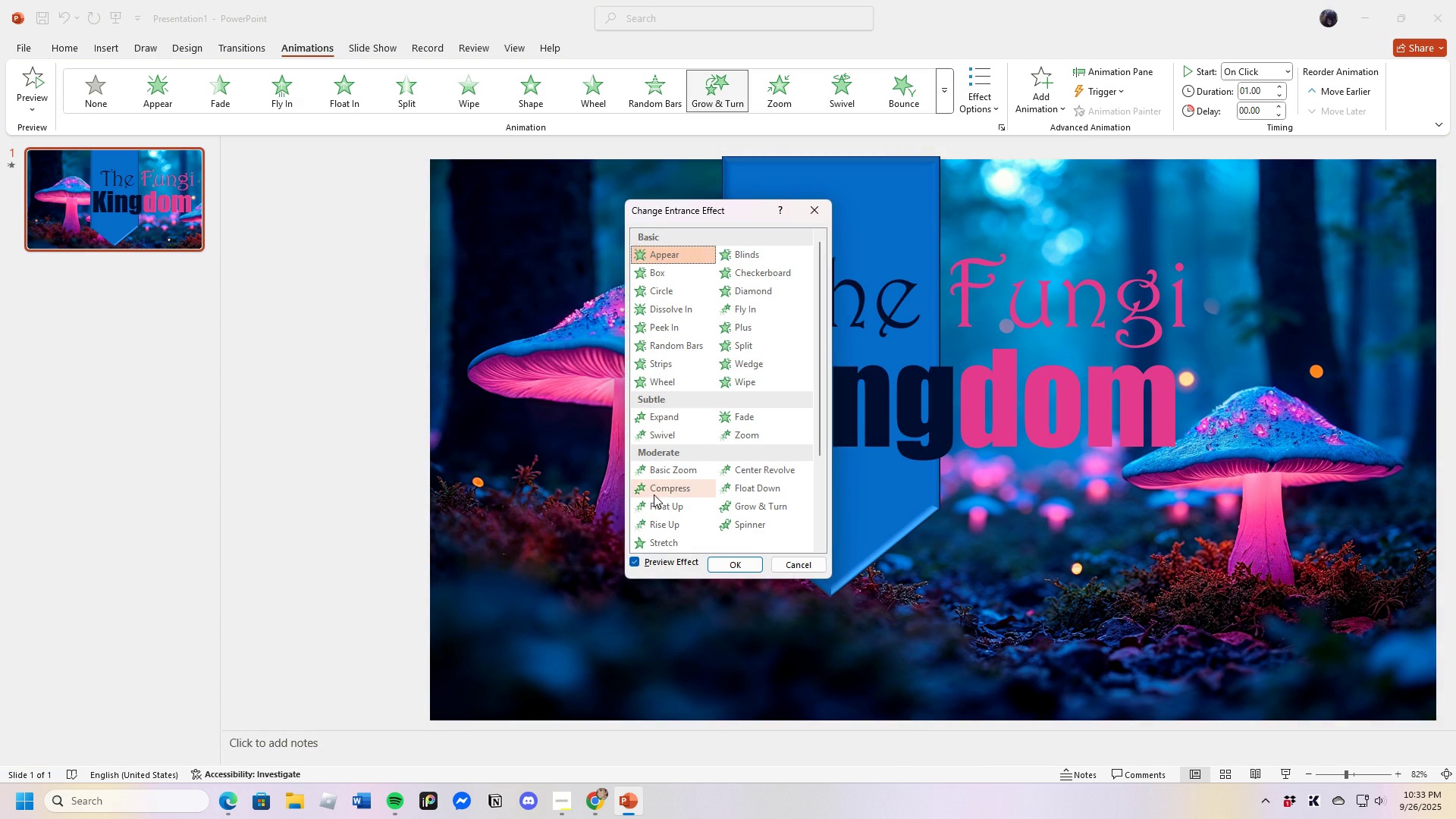 
left_click([654, 494])
 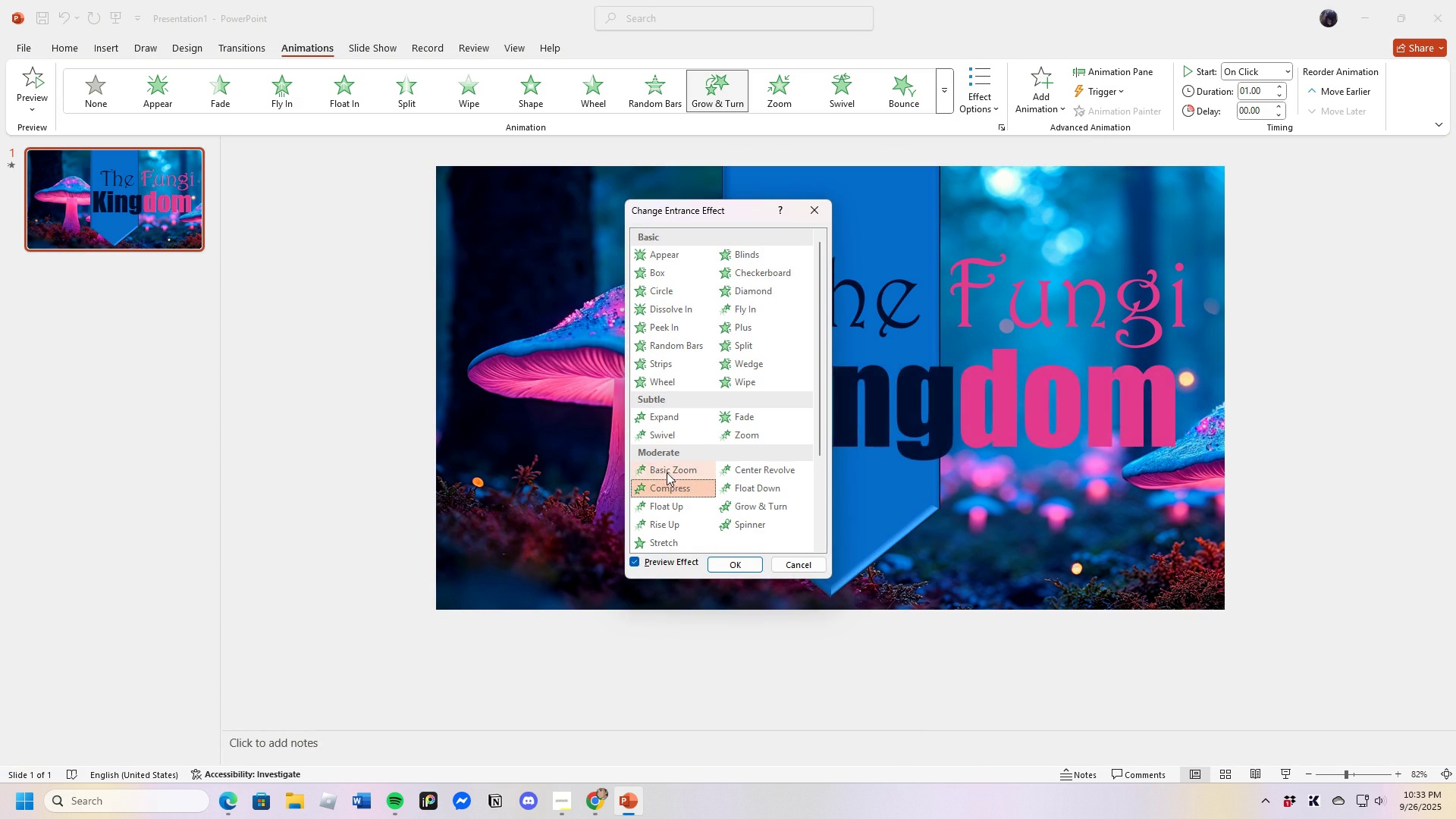 
left_click([667, 469])
 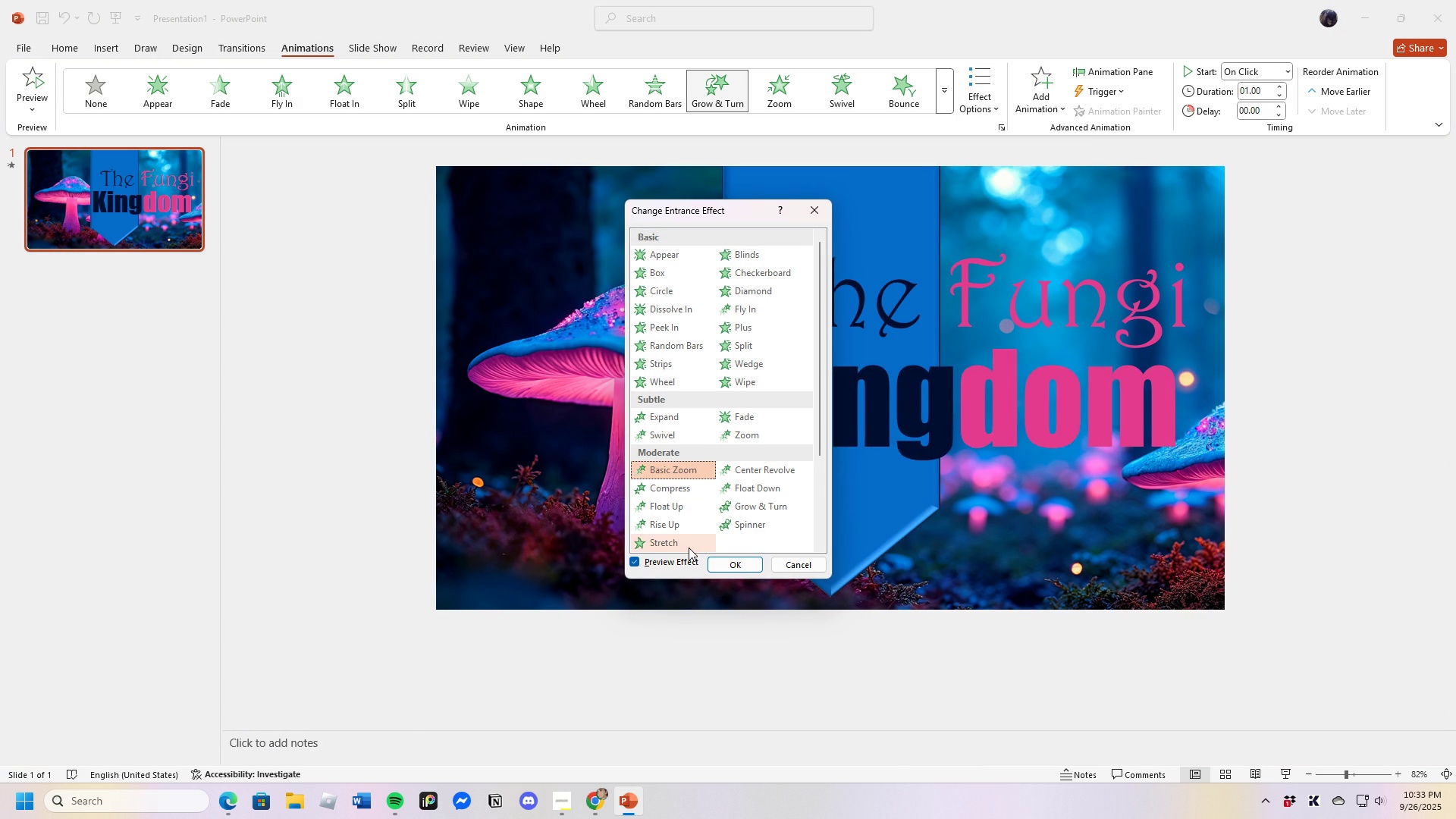 
left_click([689, 547])
 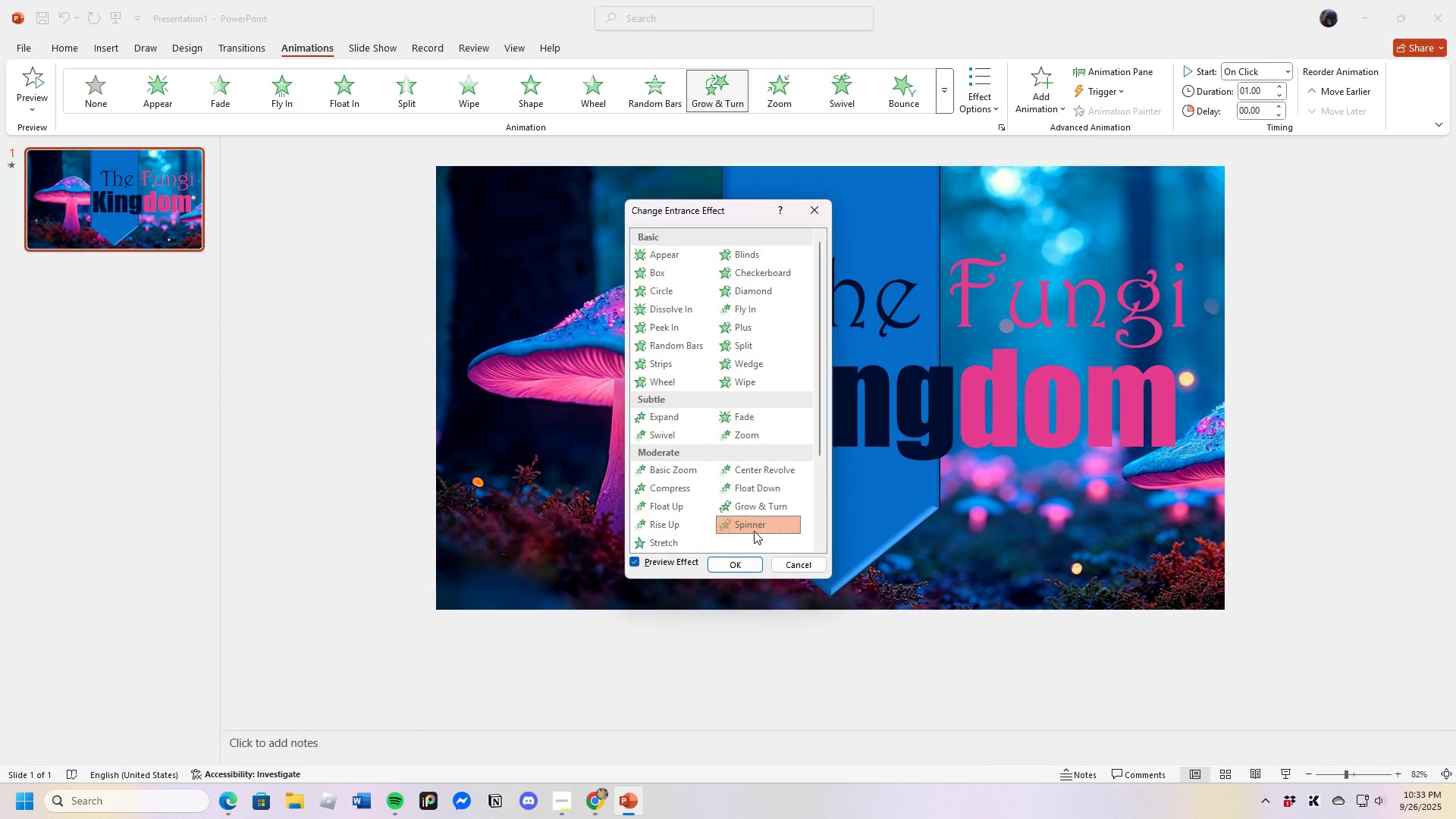 
left_click([754, 531])
 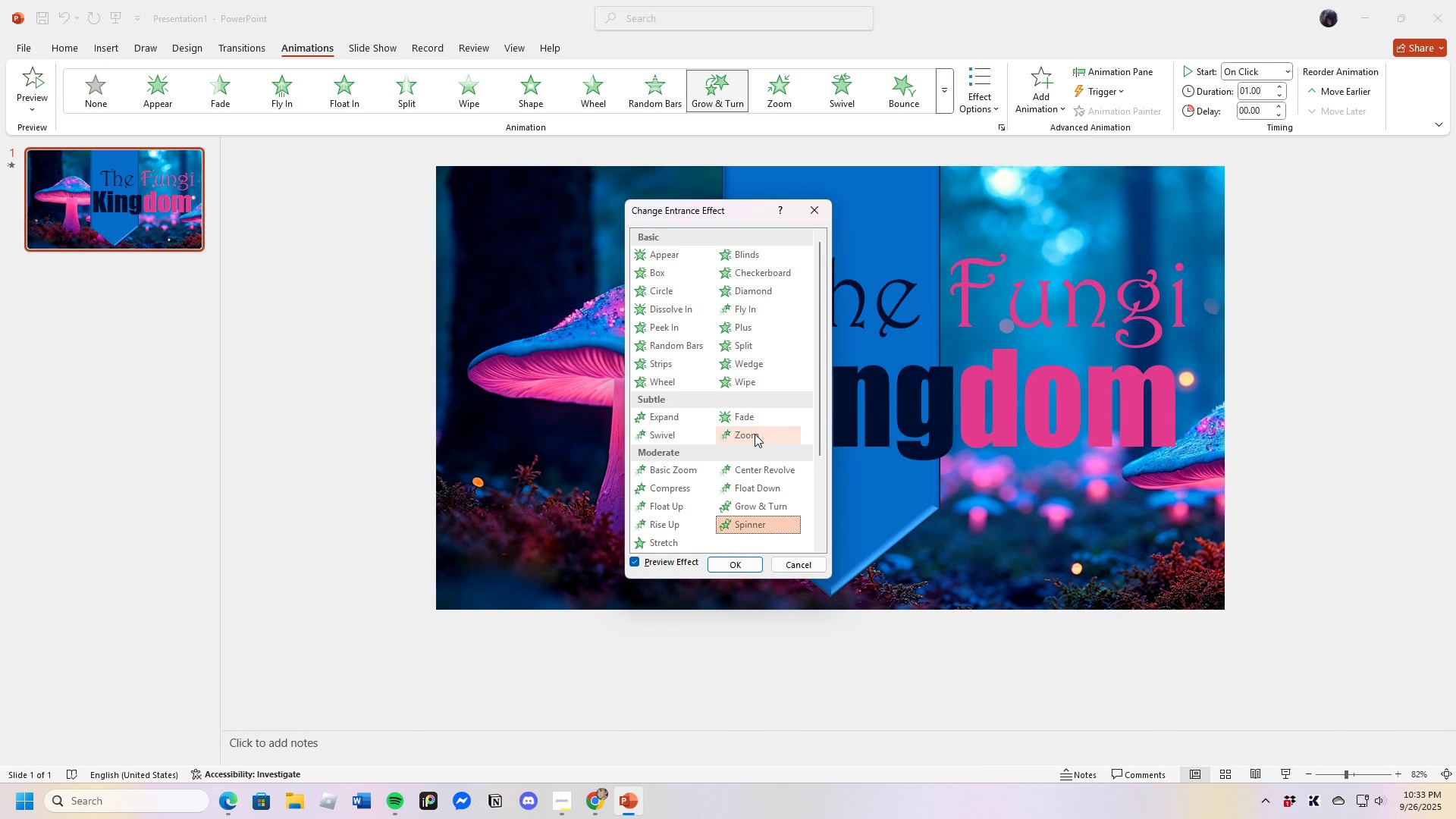 
left_click([755, 434])
 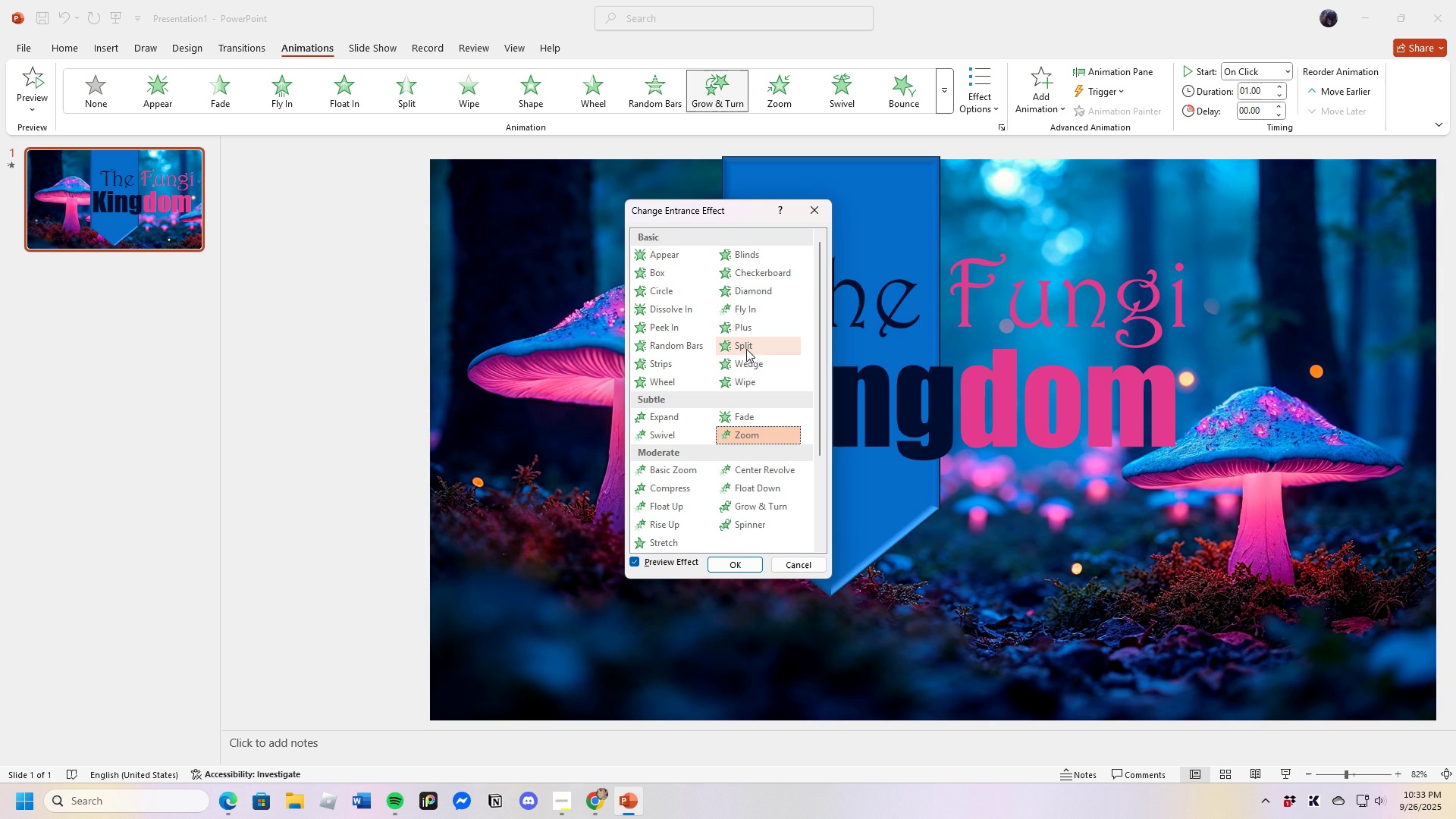 
left_click([751, 360])
 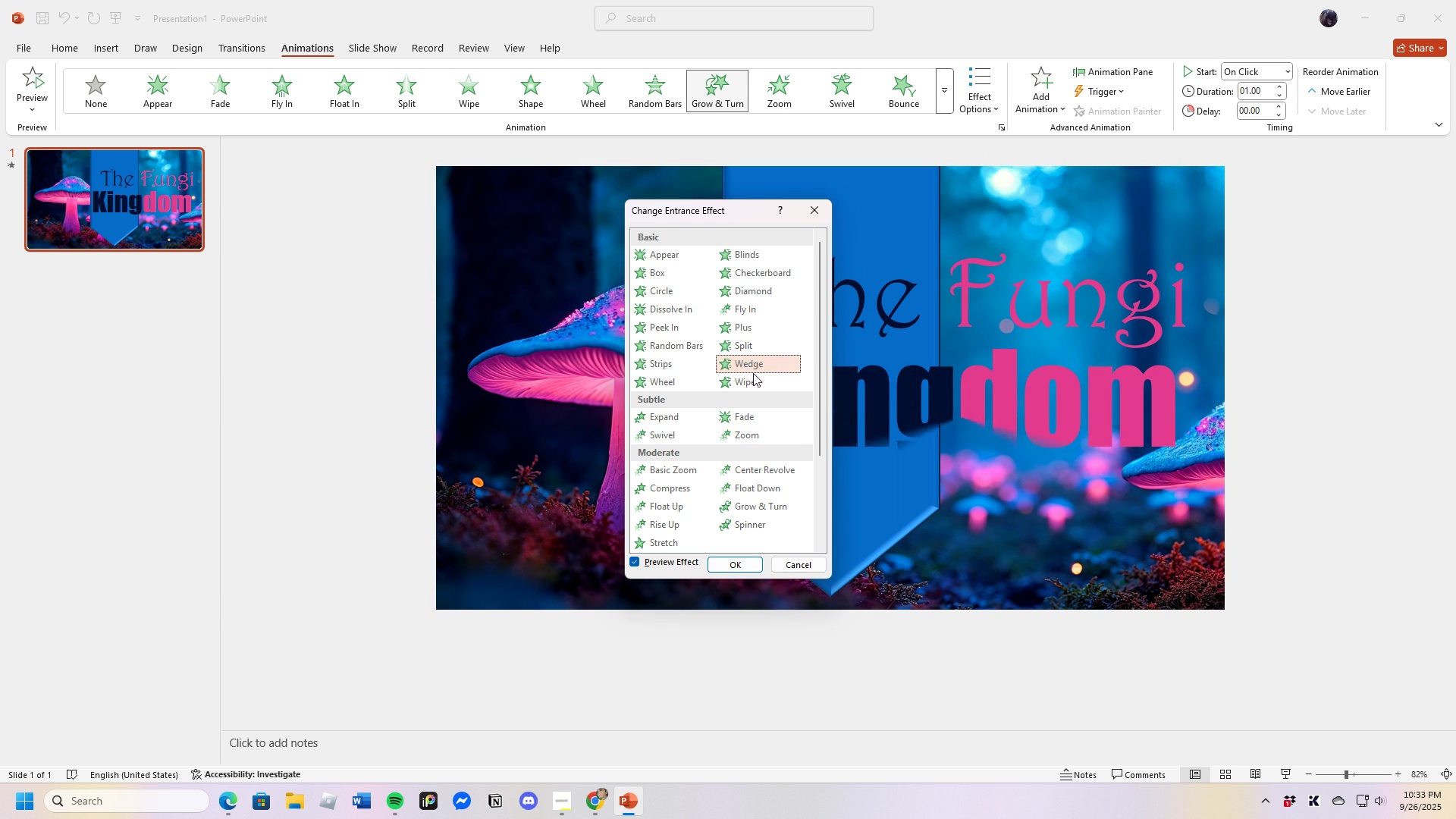 
left_click([754, 376])
 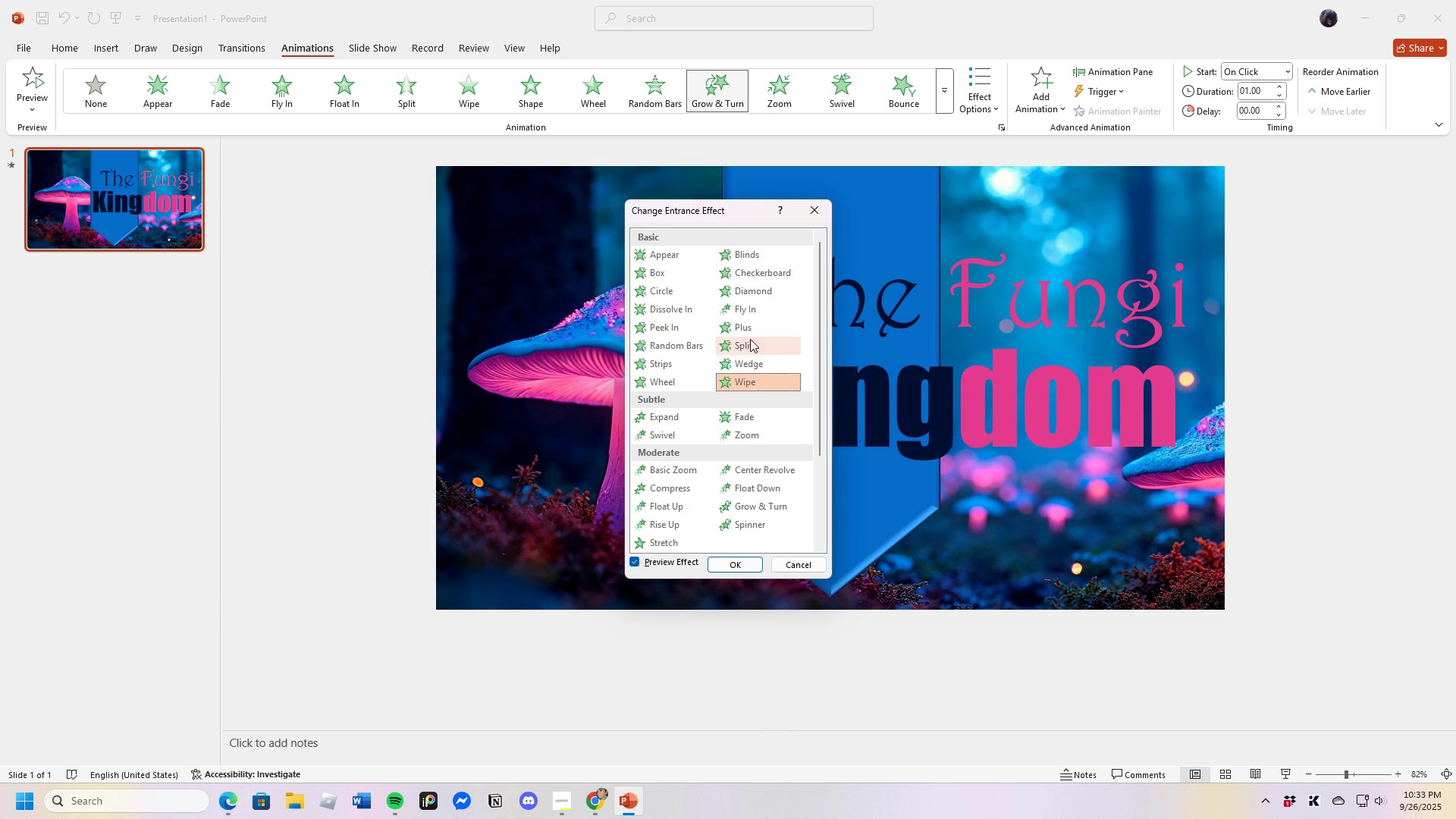 
left_click([746, 327])
 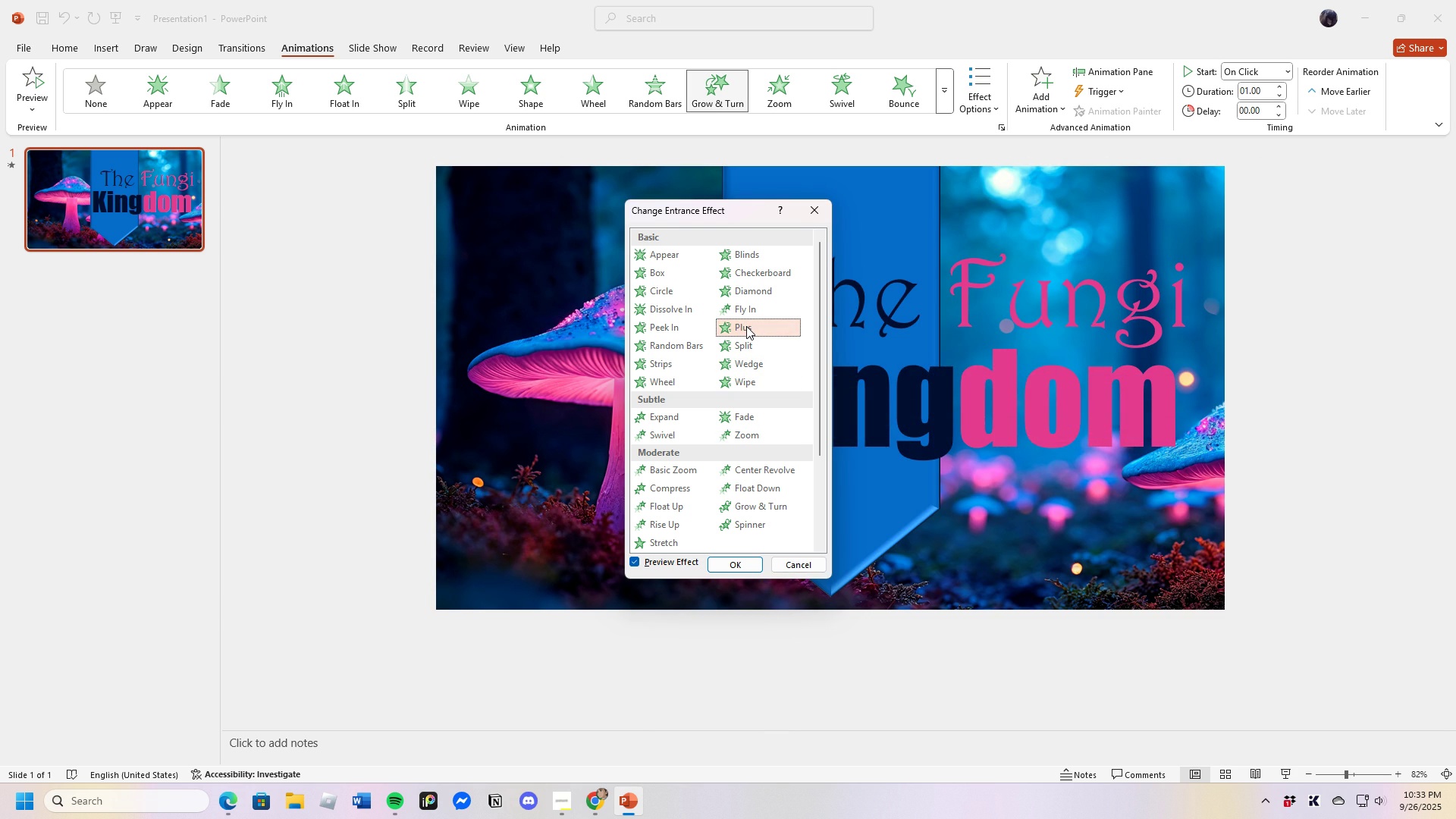 
left_click([745, 313])
 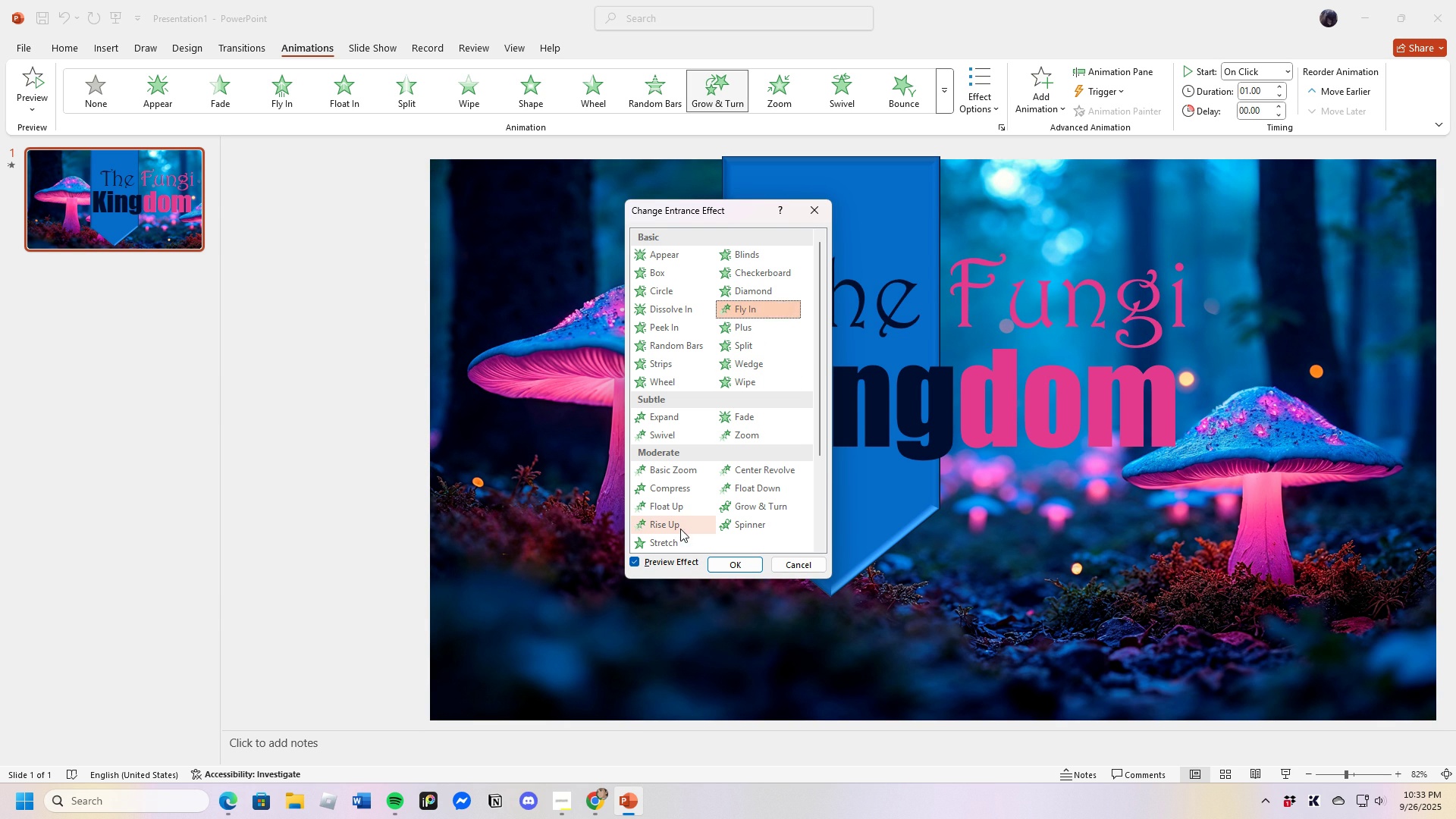 
wait(7.77)
 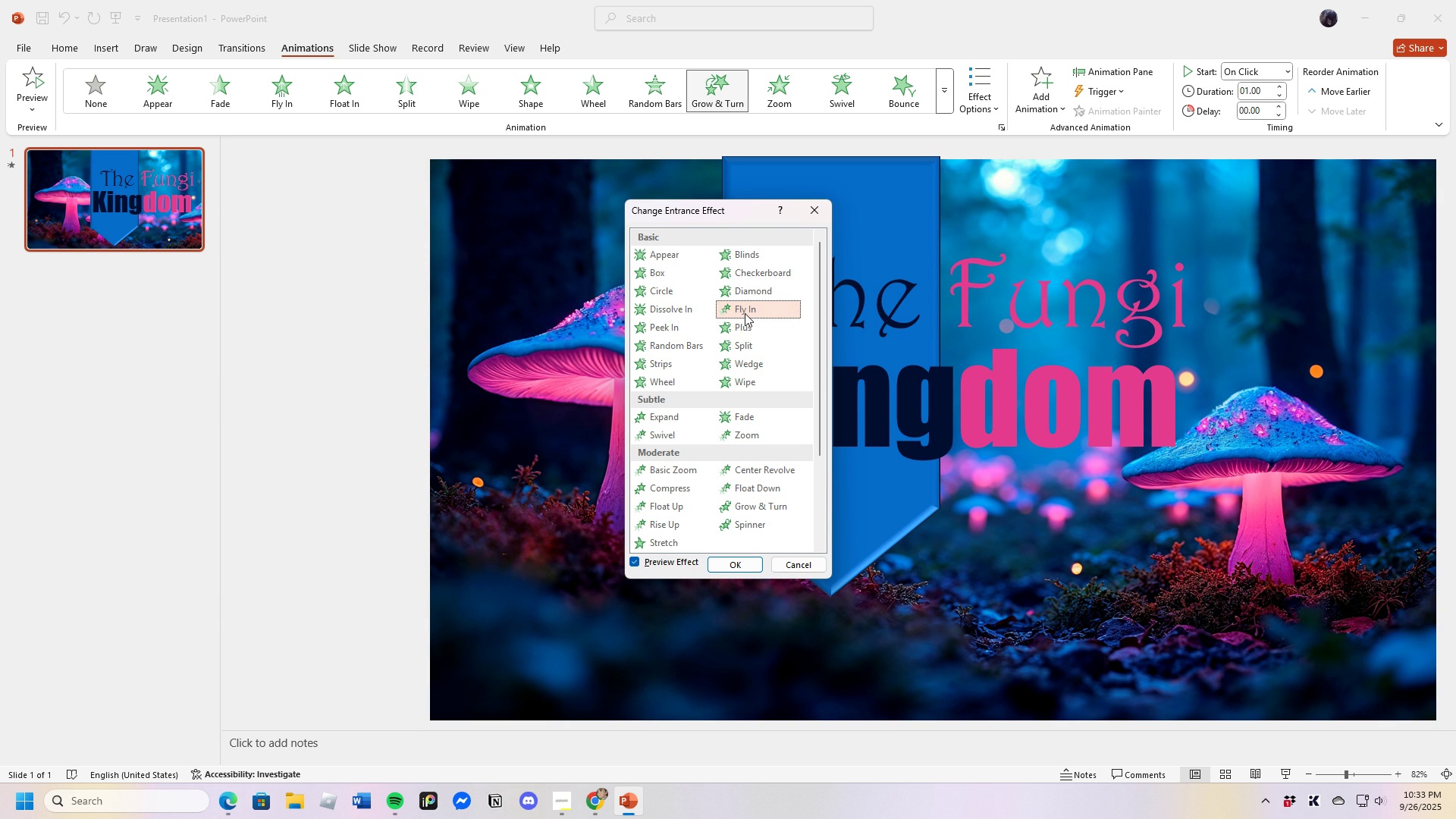 
left_click([676, 529])
 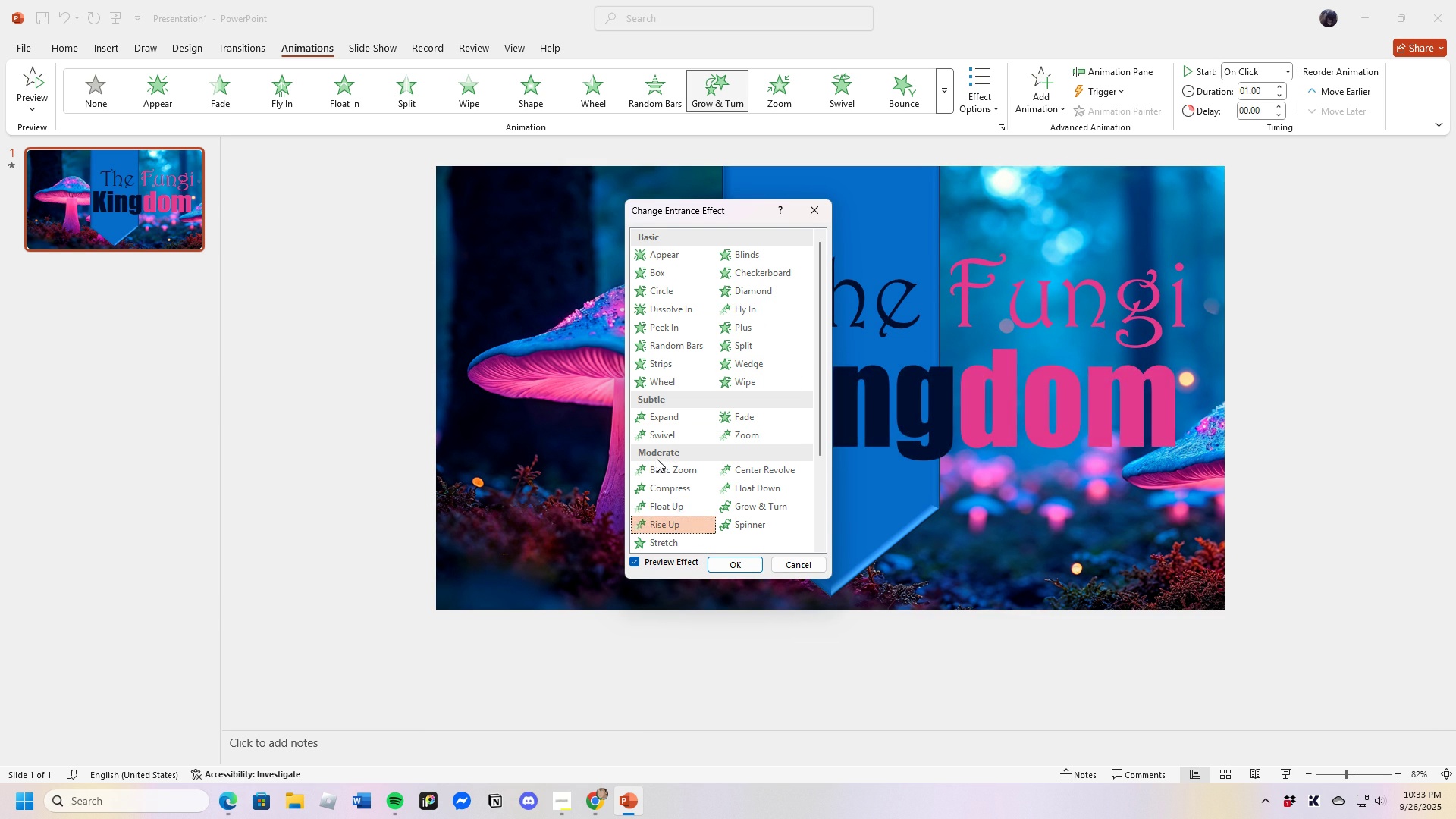 
left_click([652, 431])
 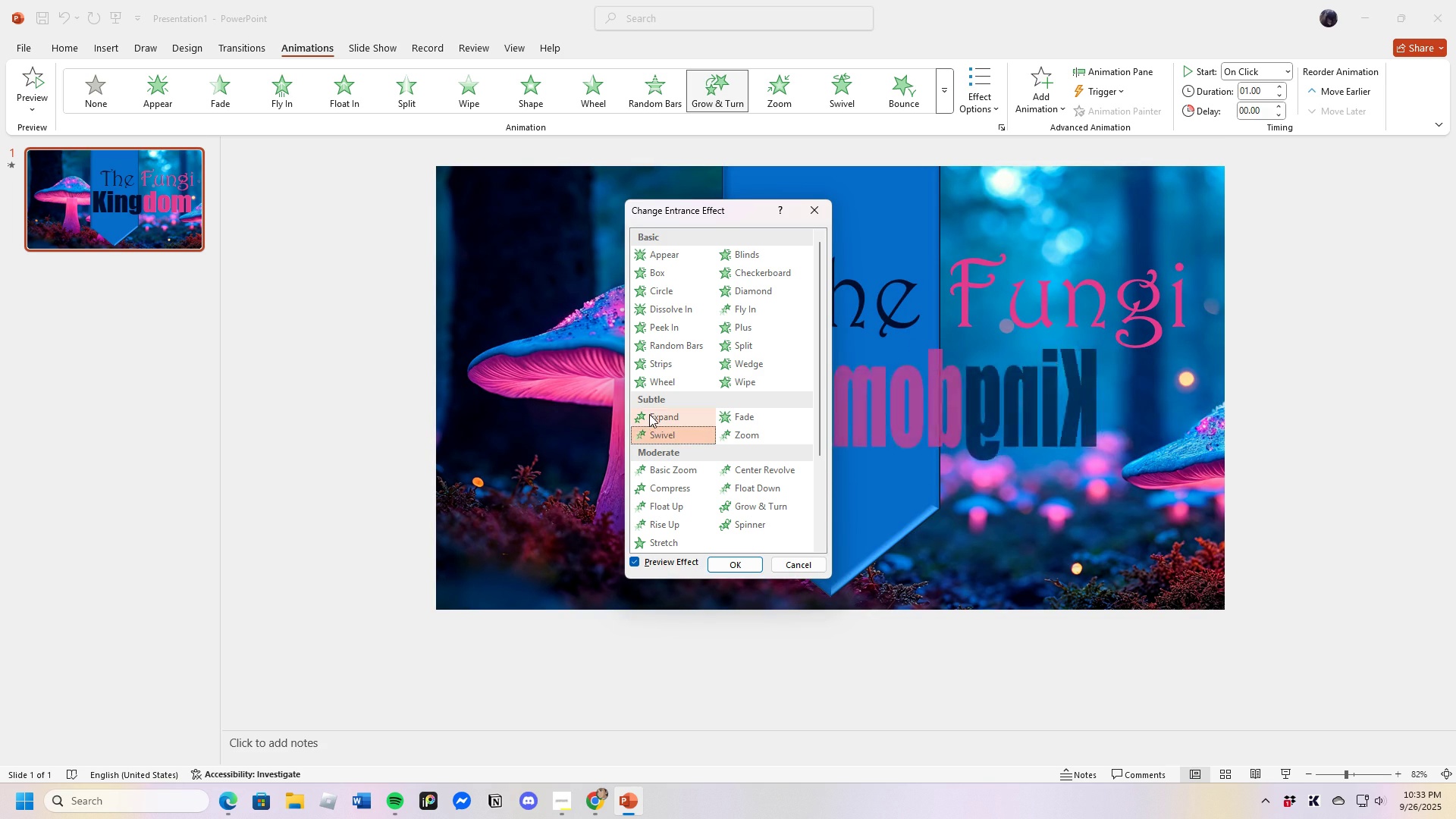 
left_click([647, 380])
 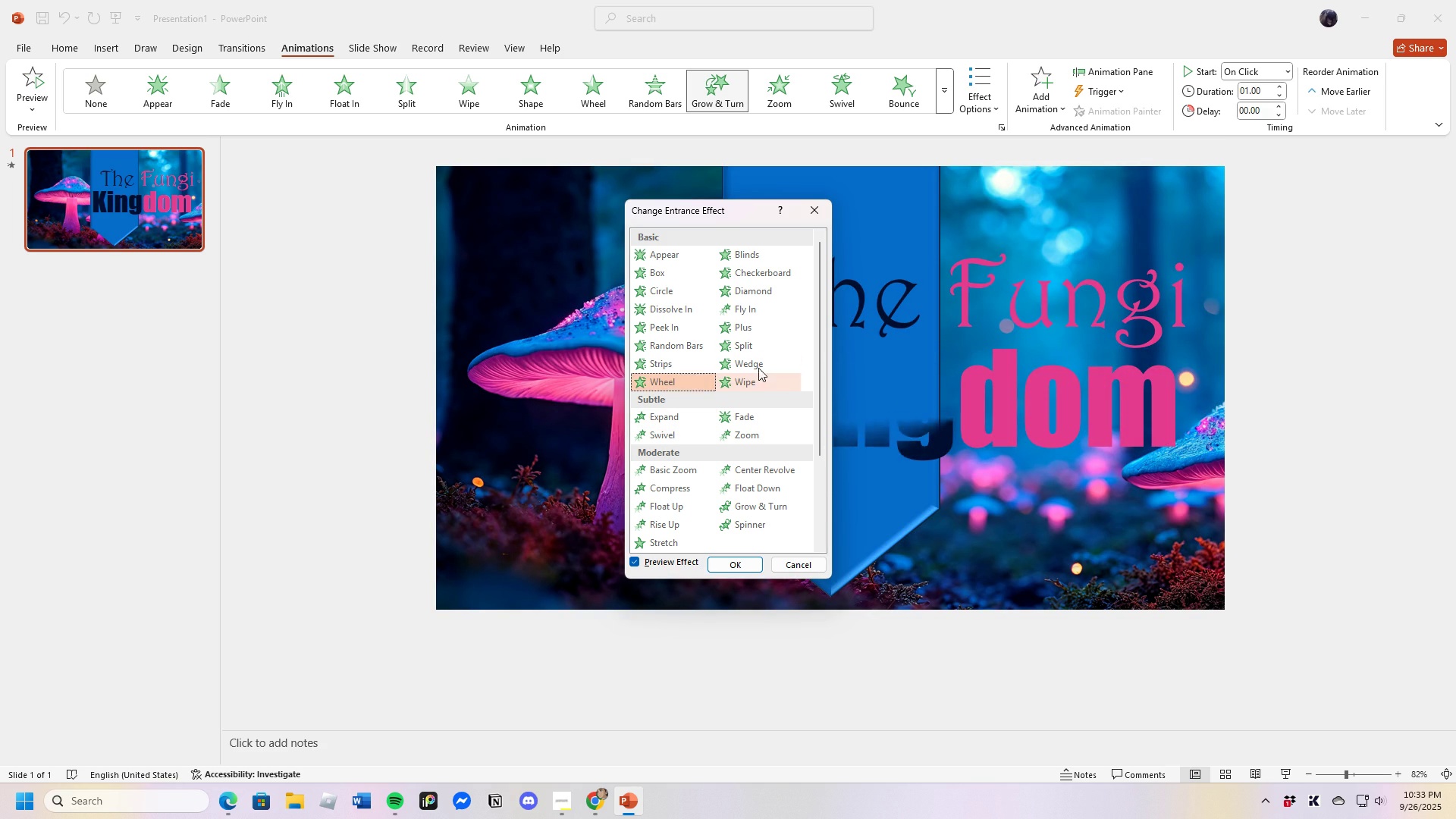 
left_click([745, 347])
 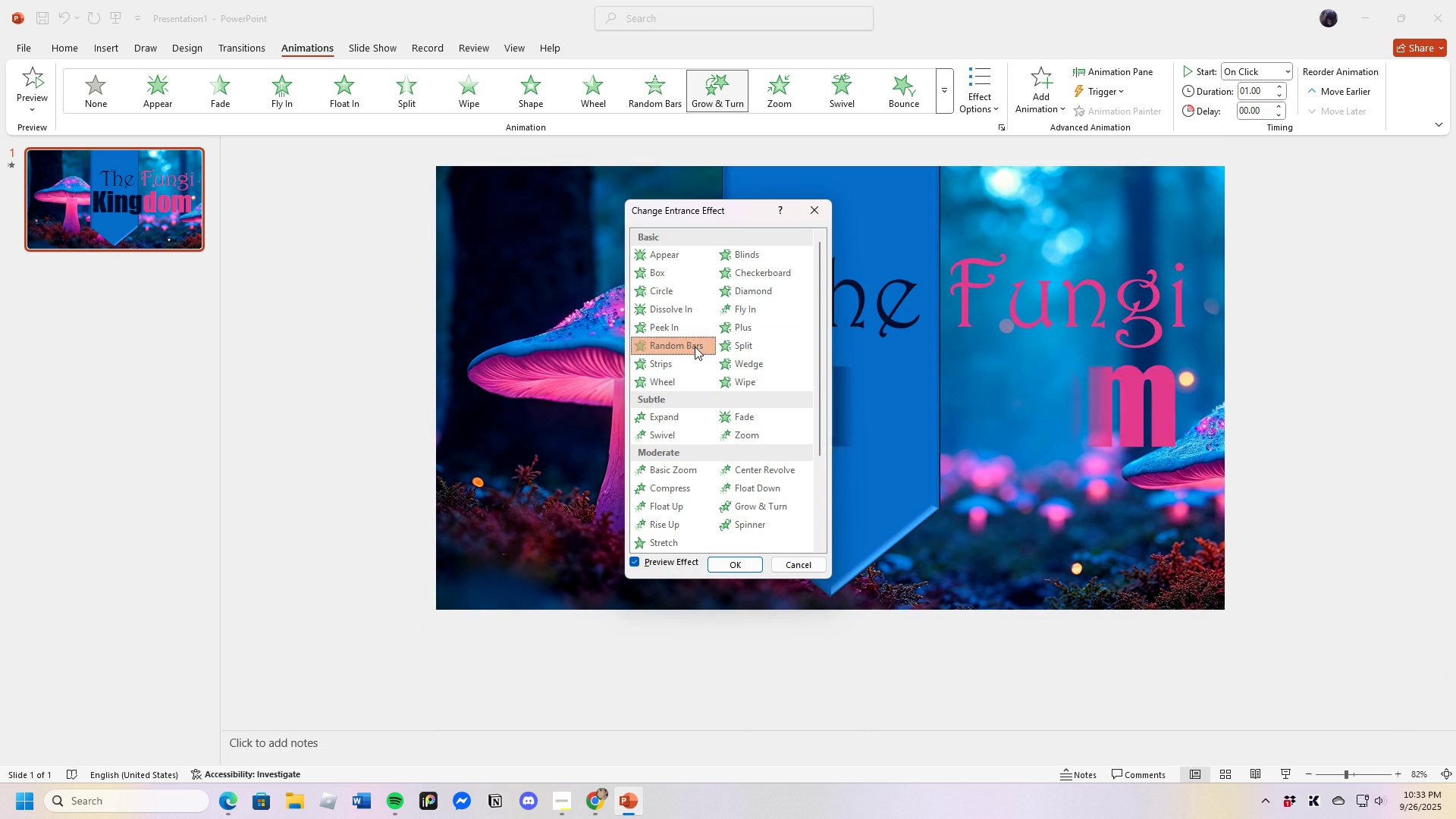 
left_click([695, 347])
 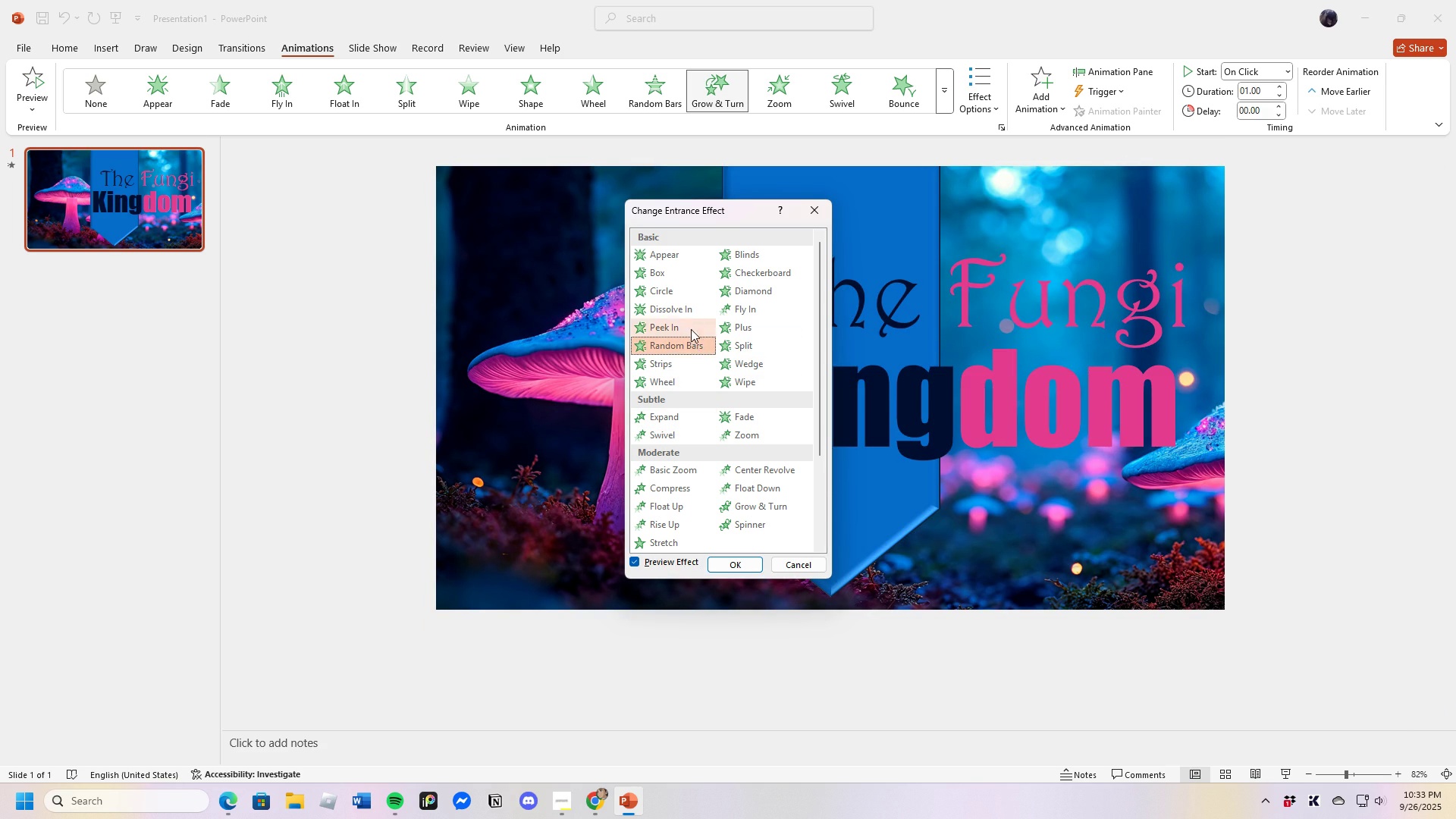 
left_click([683, 314])
 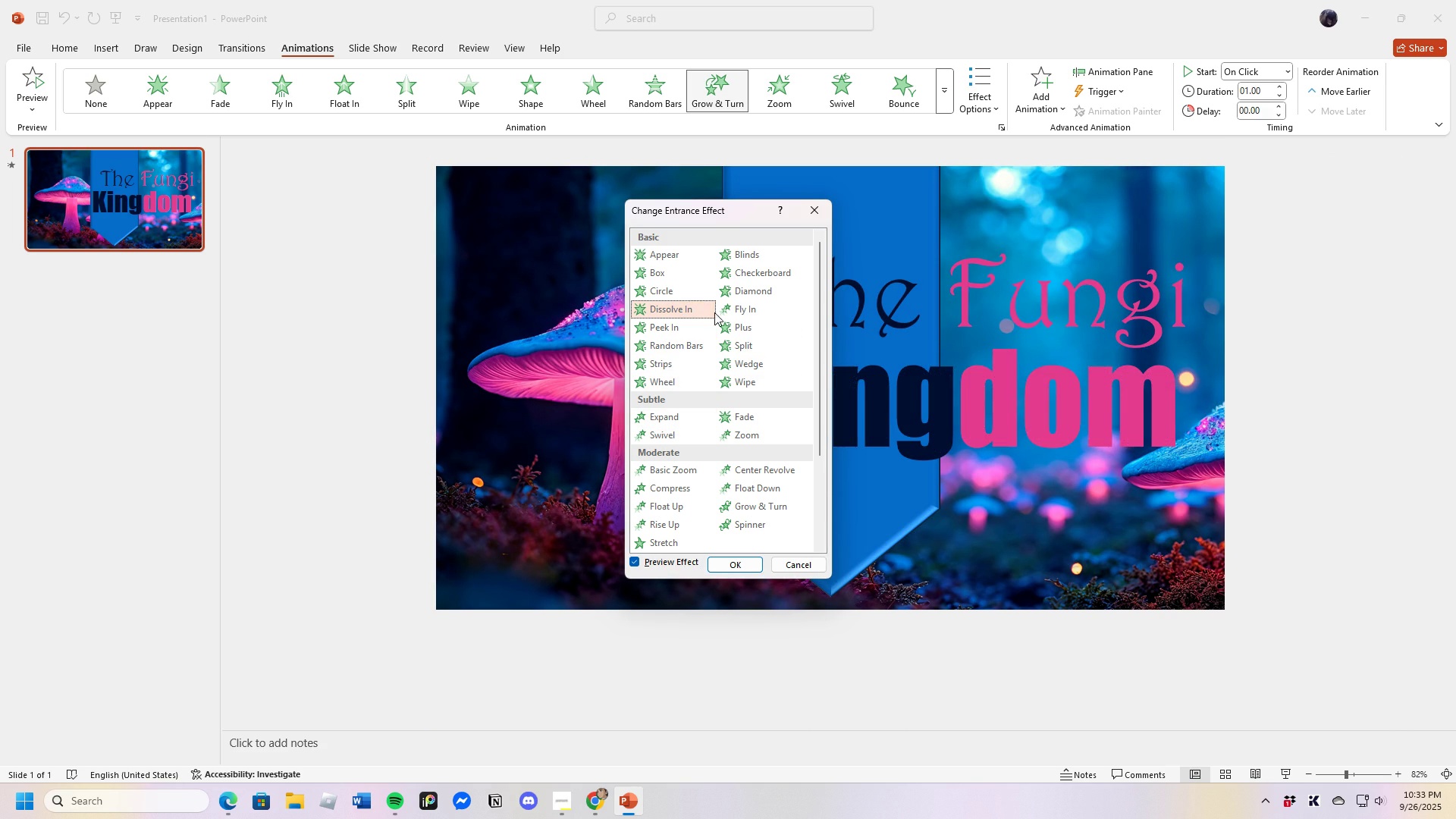 
left_click([742, 307])
 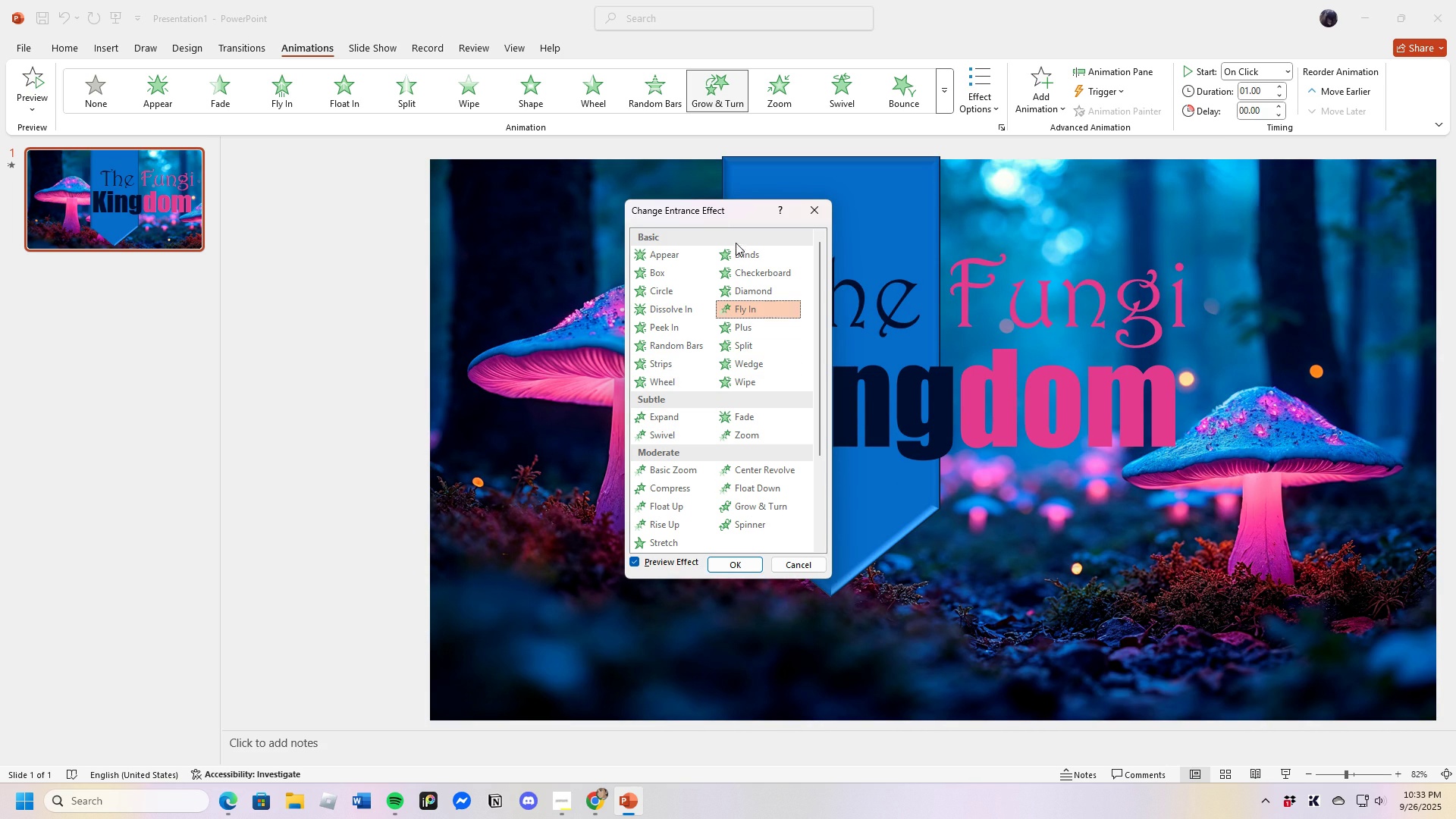 
left_click([748, 258])
 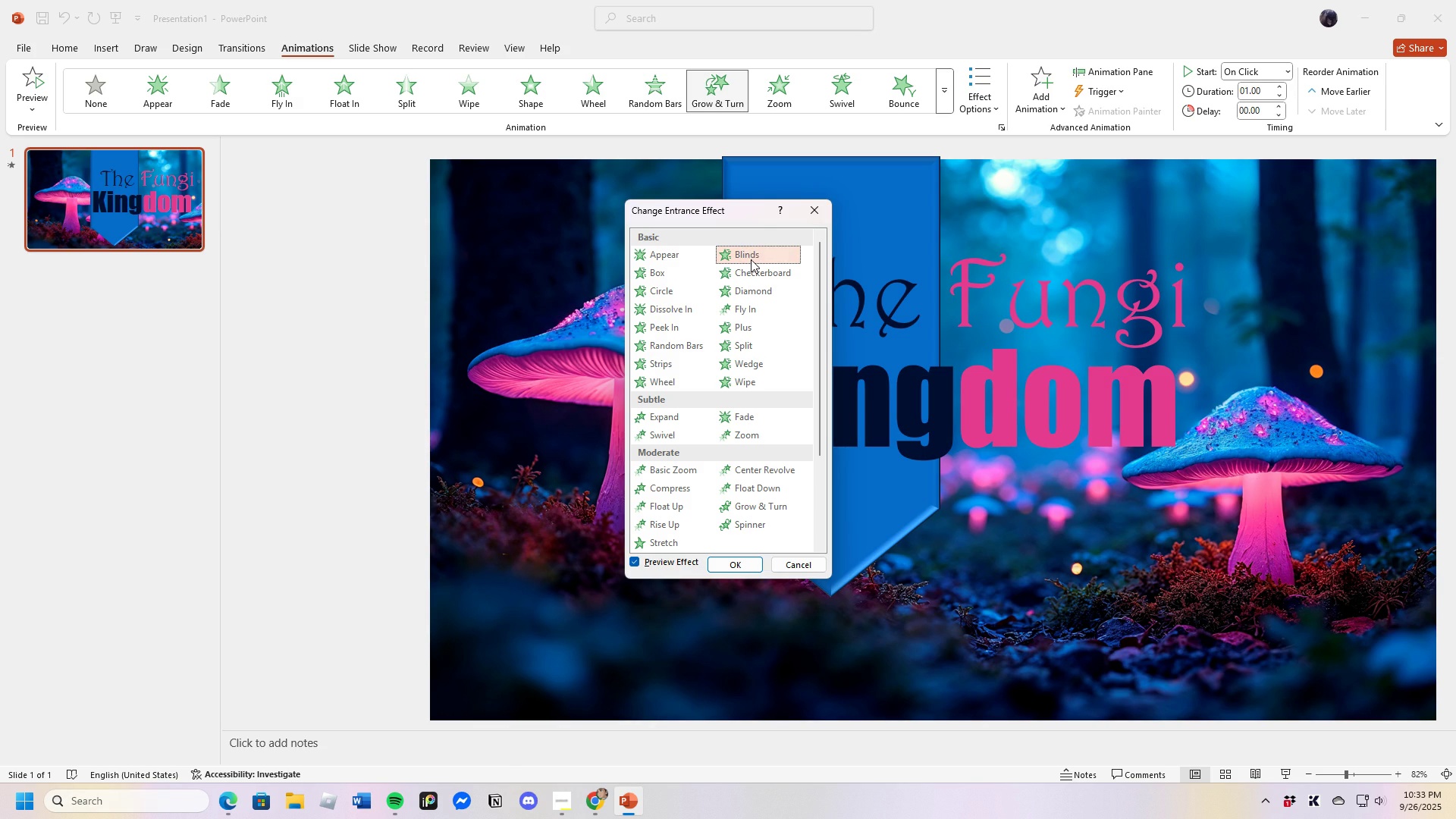 
left_click([758, 488])
 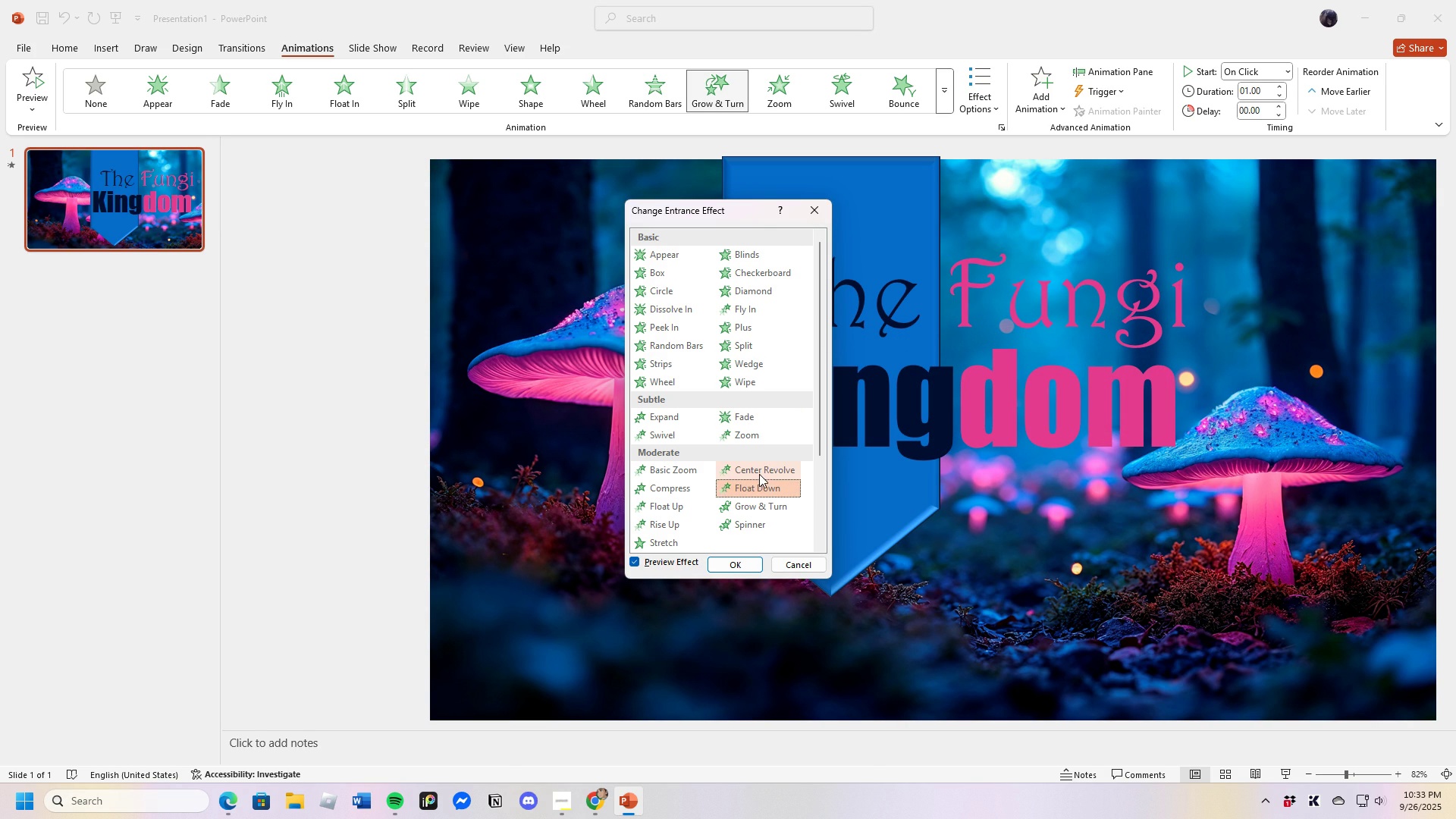 
wait(6.28)
 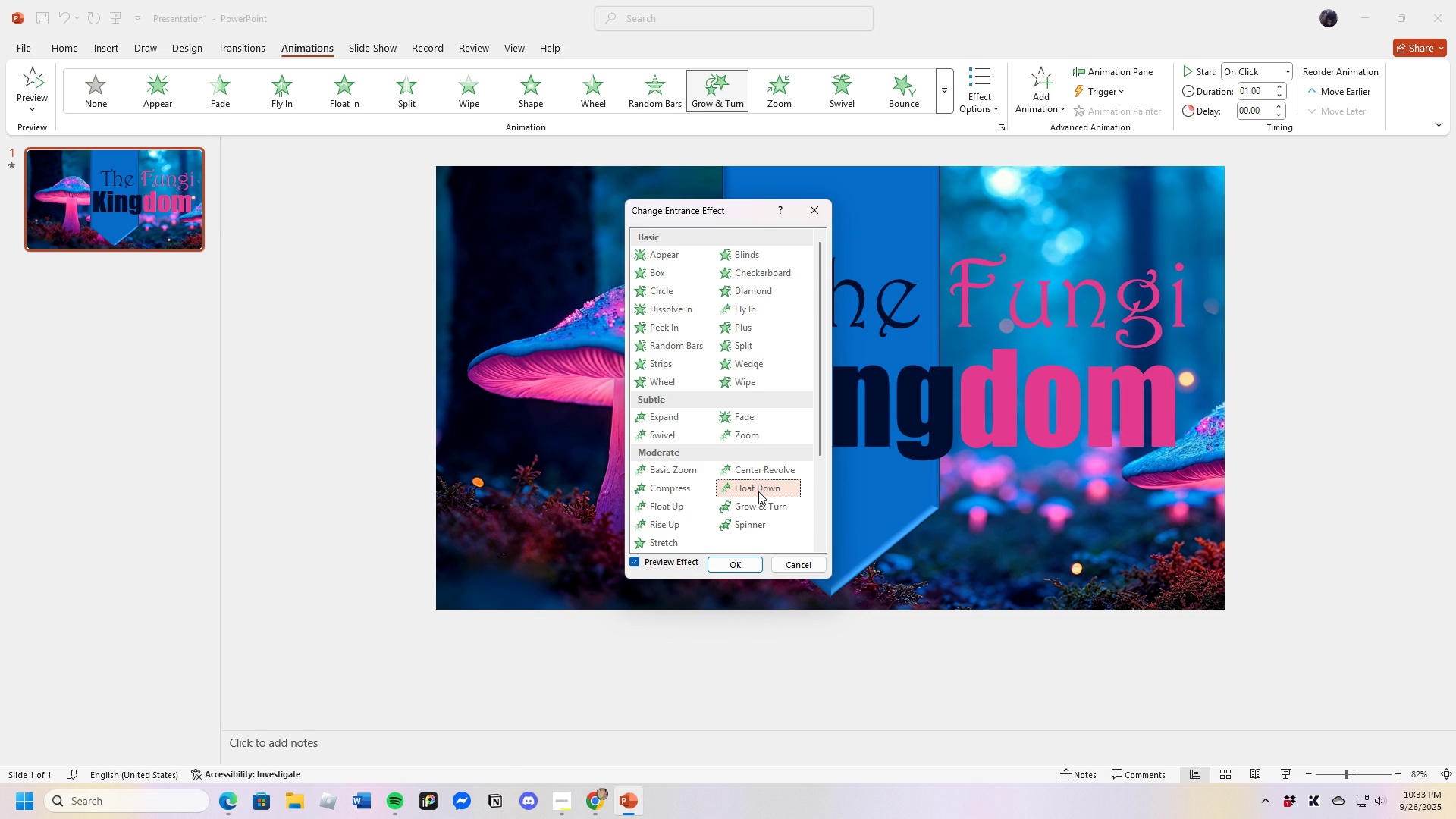 
left_click([684, 504])
 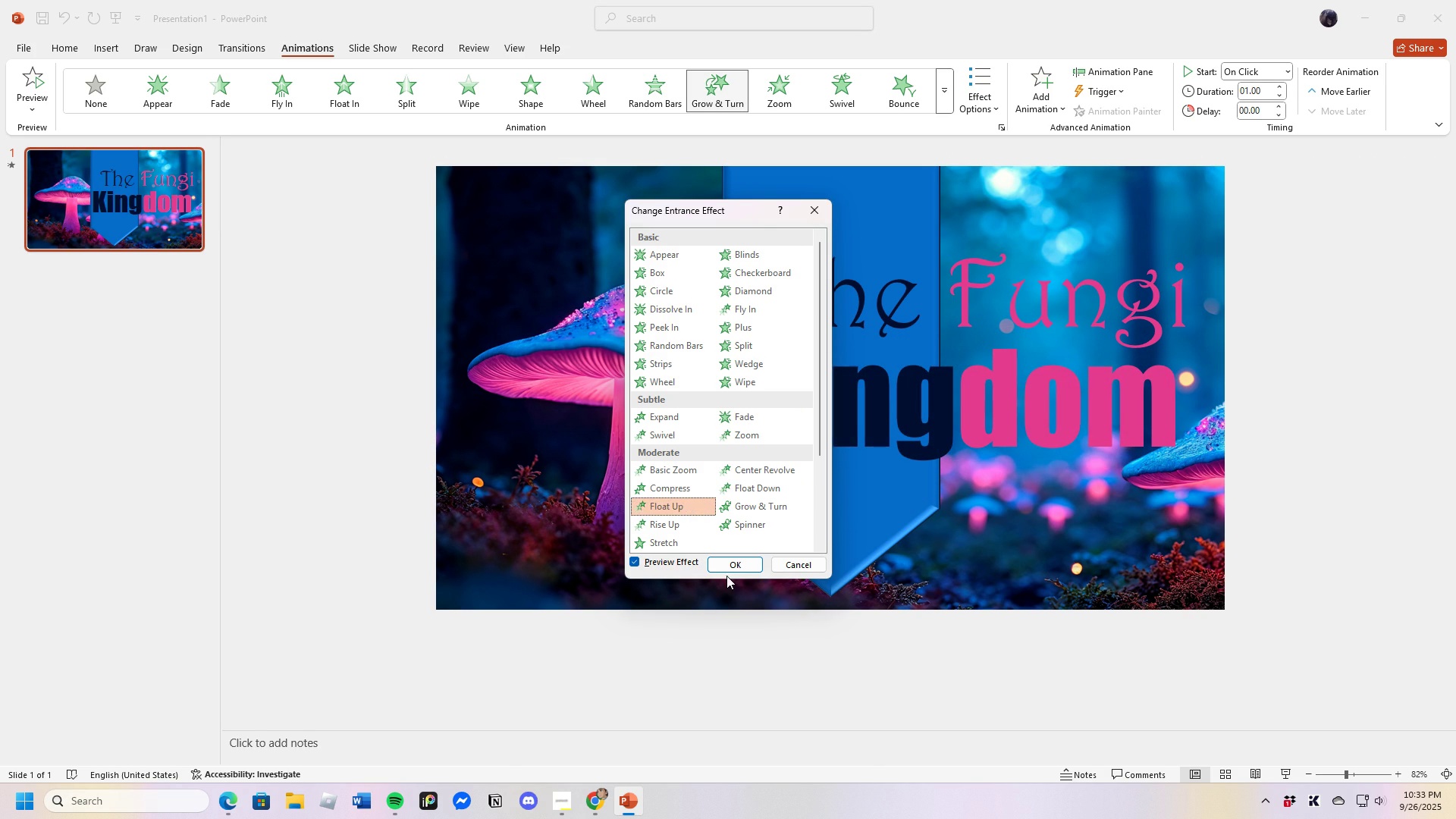 
left_click([731, 567])
 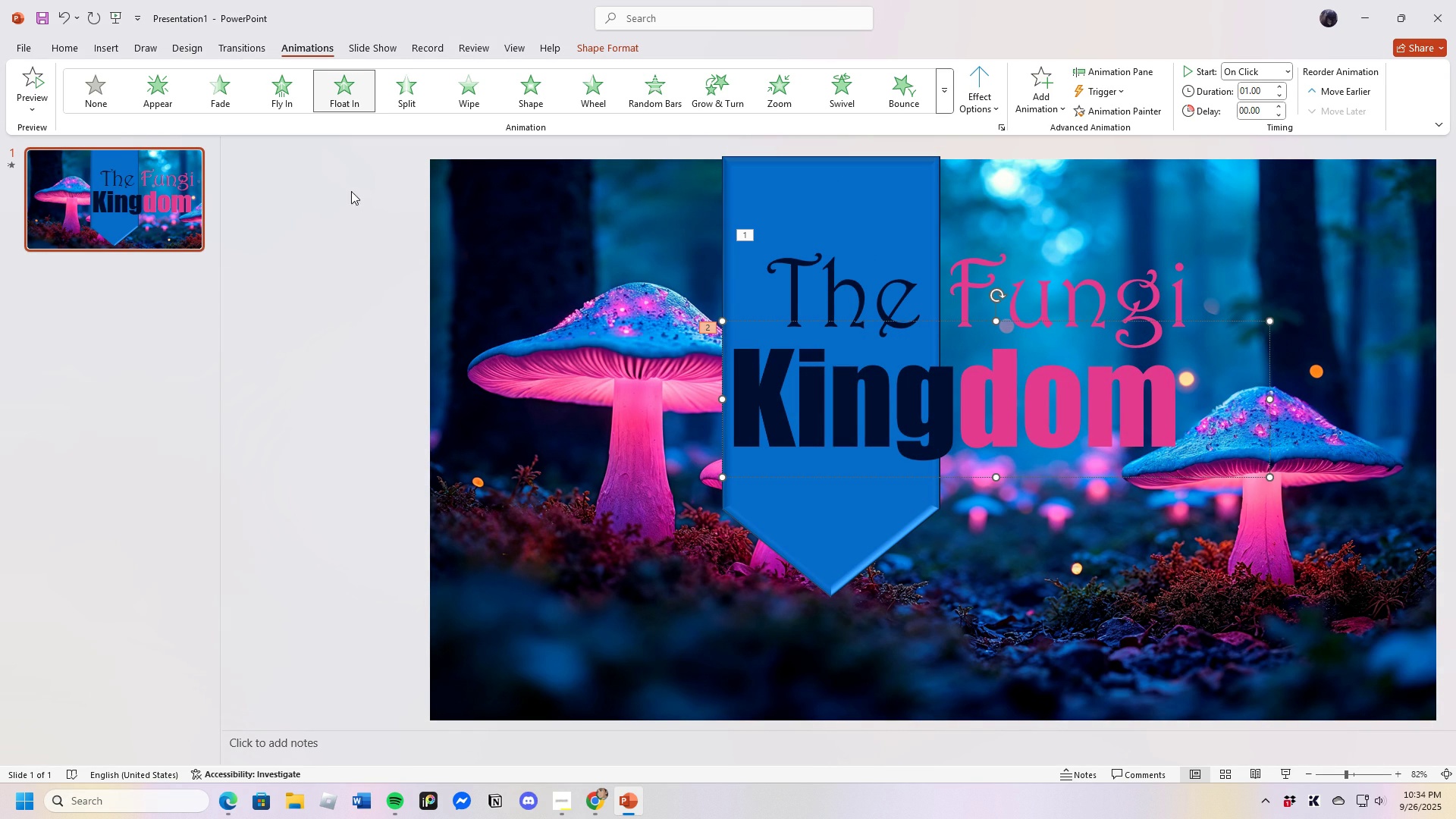 
left_click([34, 86])
 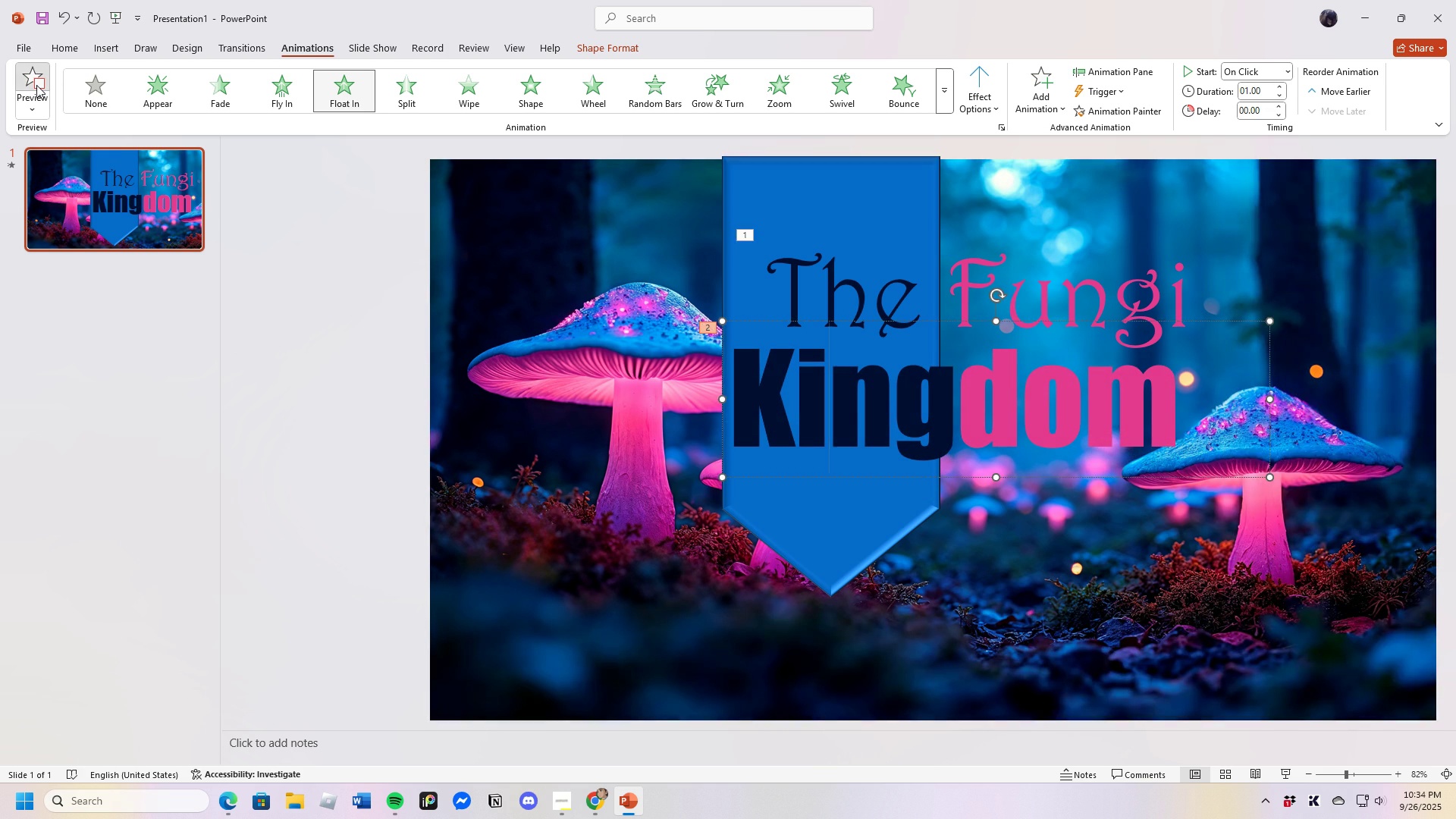 
left_click([36, 85])
 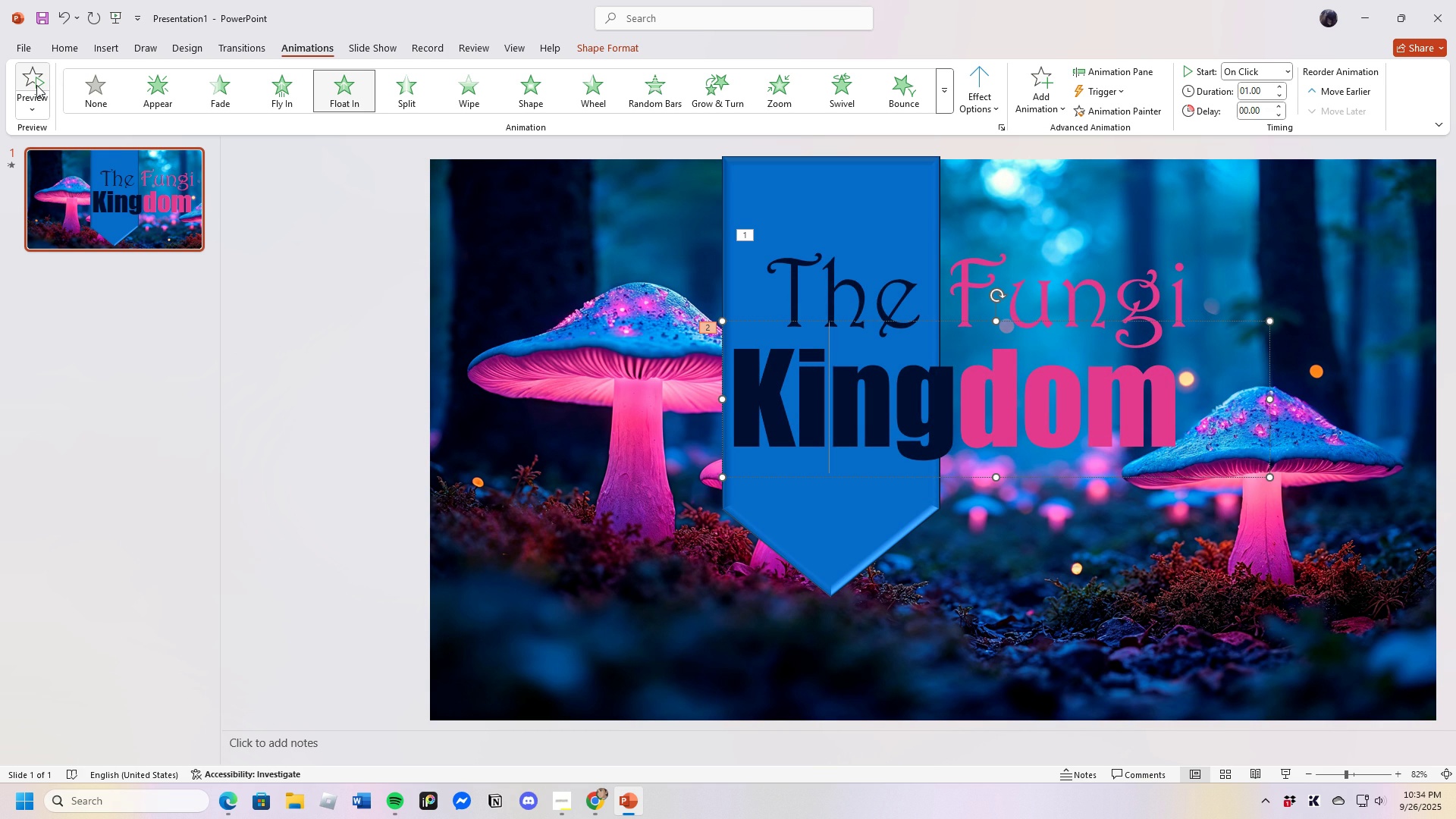 
wait(7.13)
 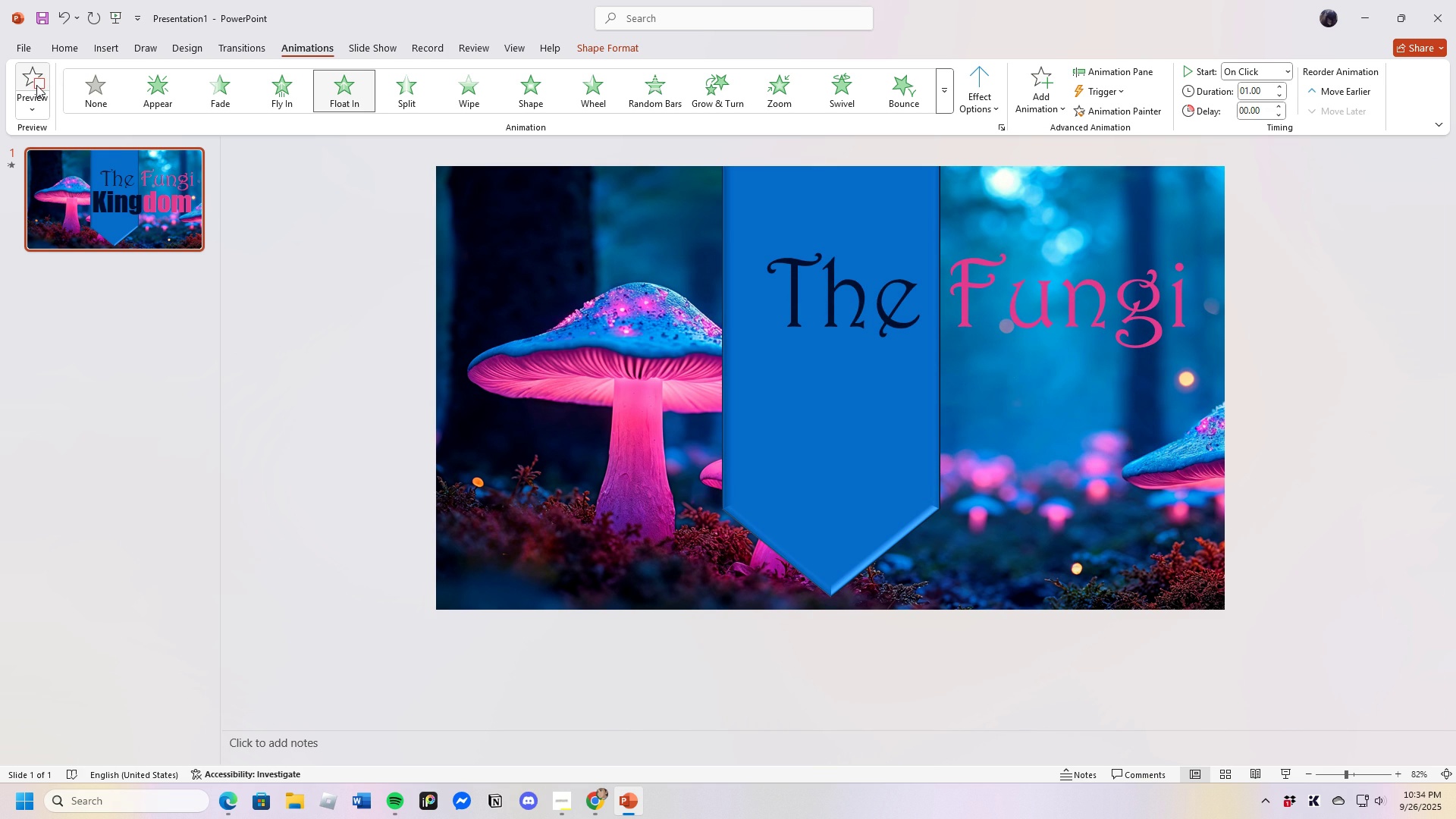 
left_click([36, 85])
 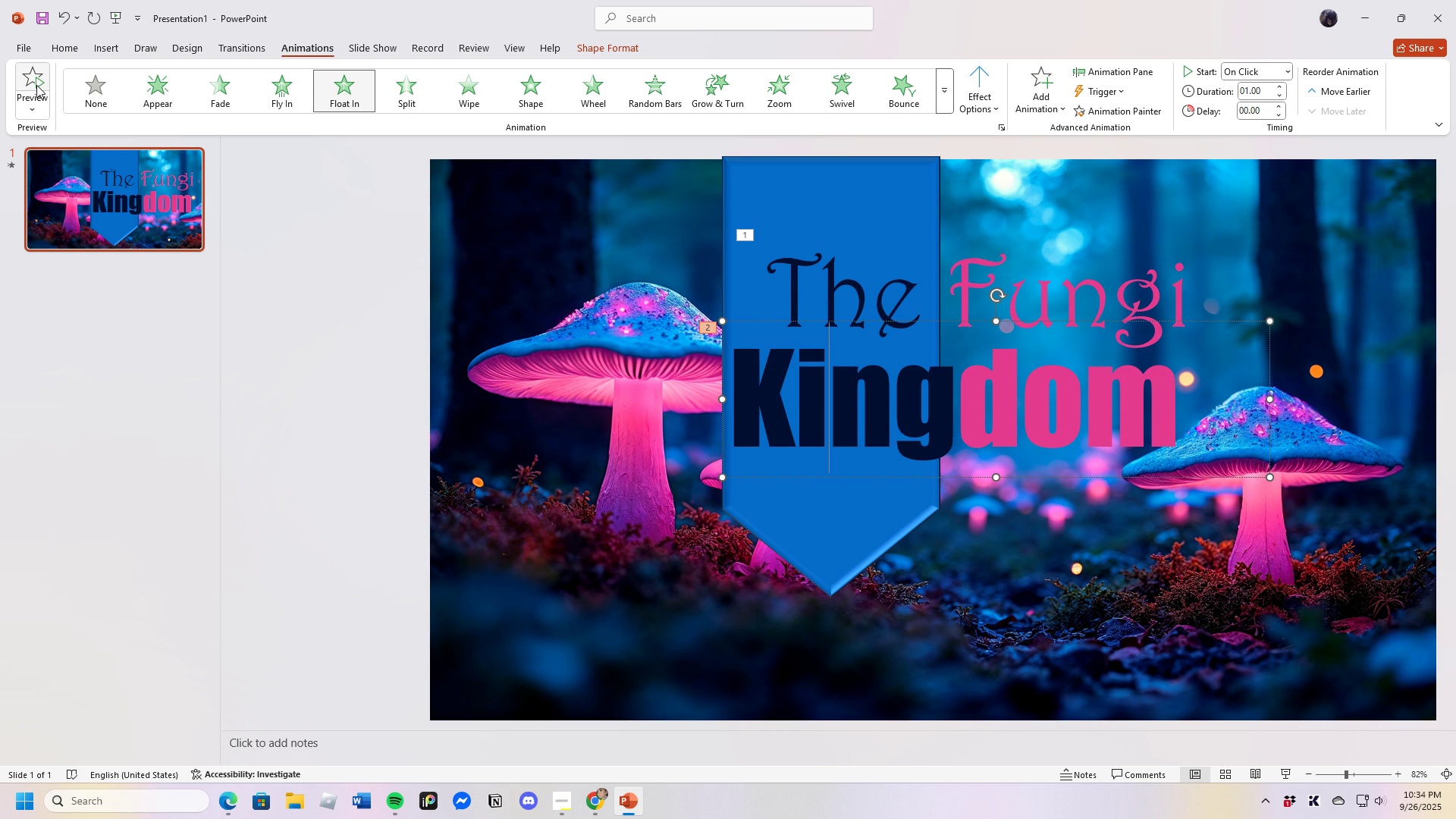 
wait(5.89)
 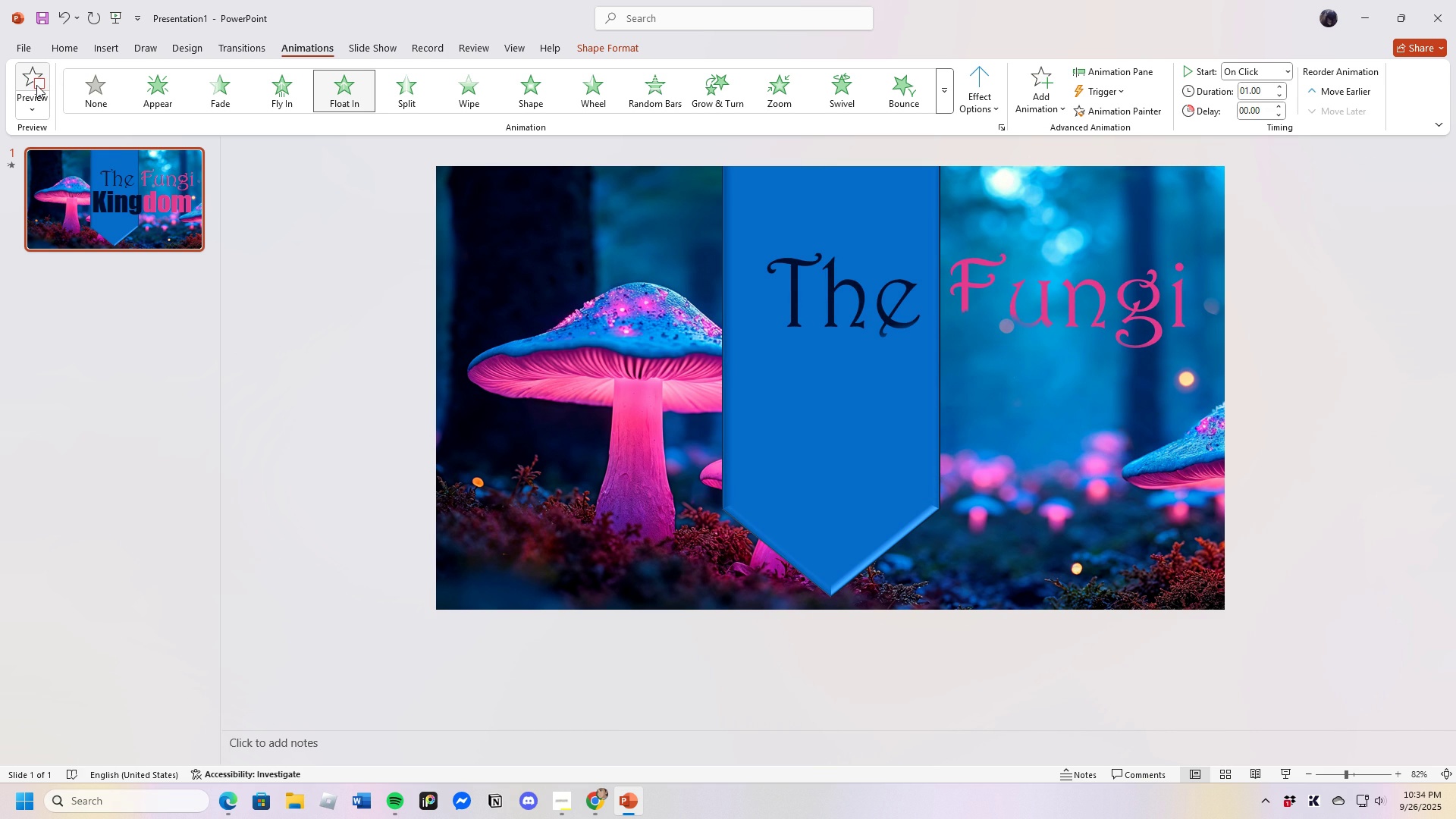 
left_click([36, 85])
 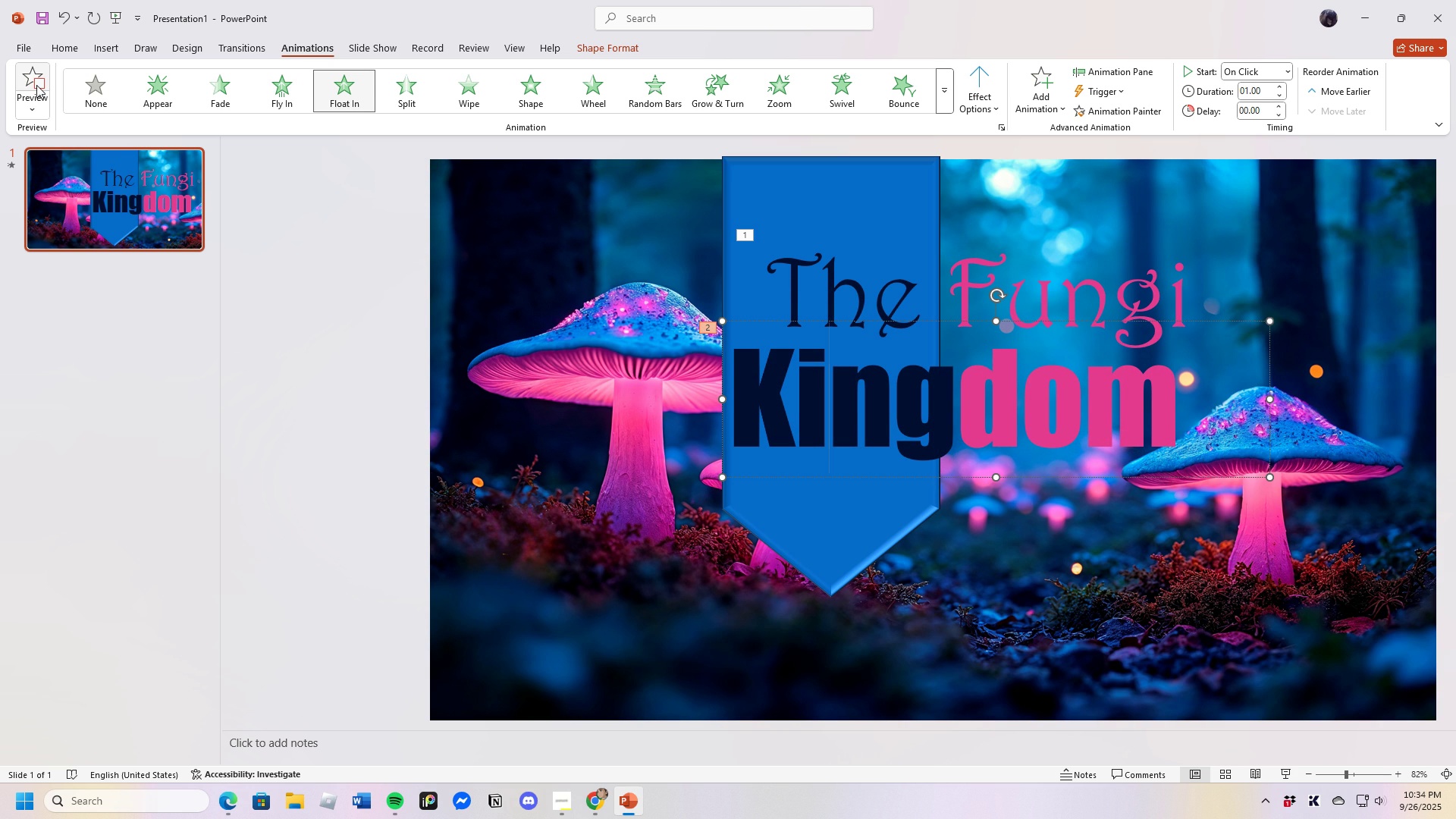 
wait(8.89)
 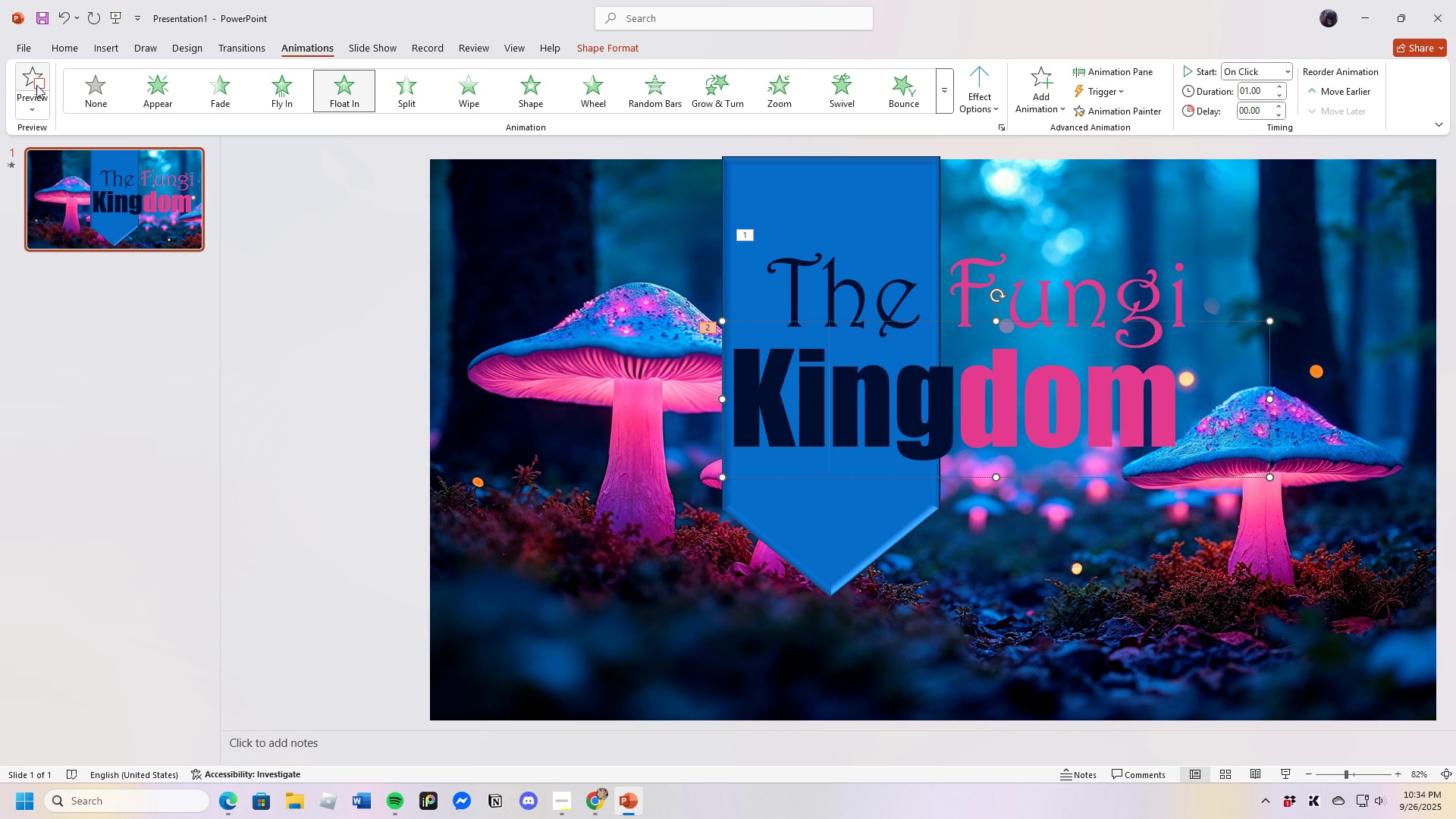 
left_click([67, 53])
 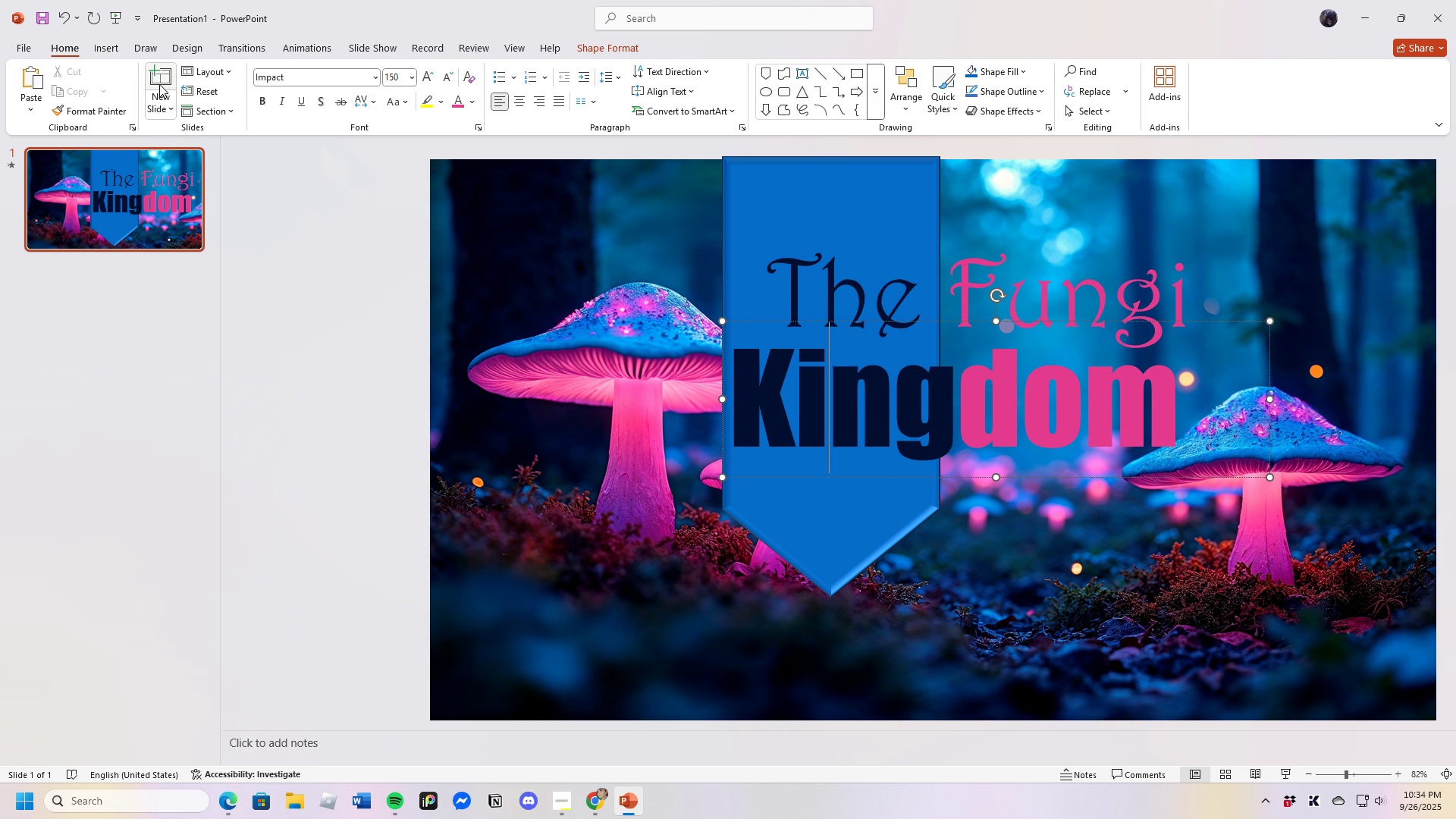 
left_click([164, 84])
 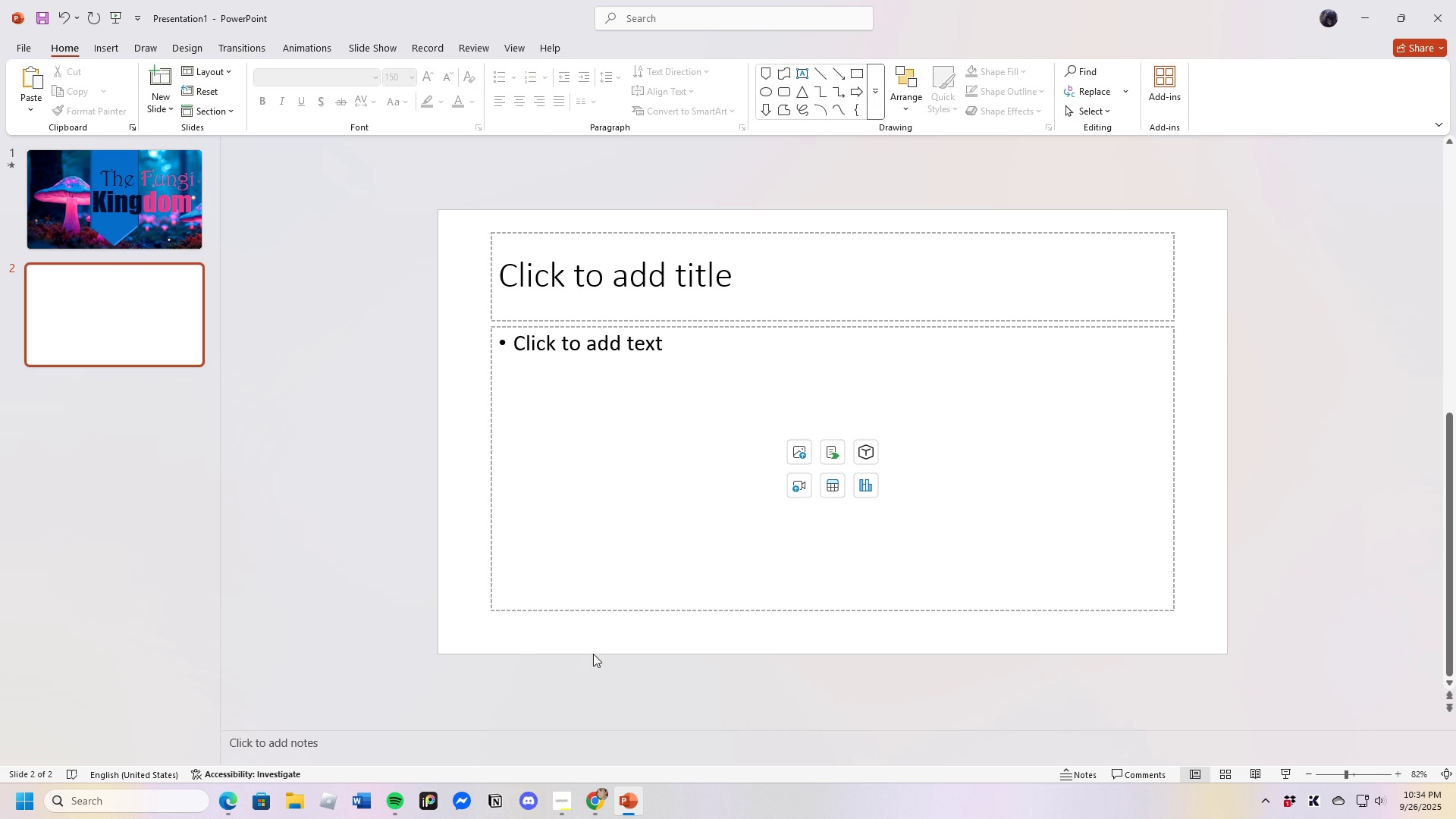 
left_click([595, 797])
 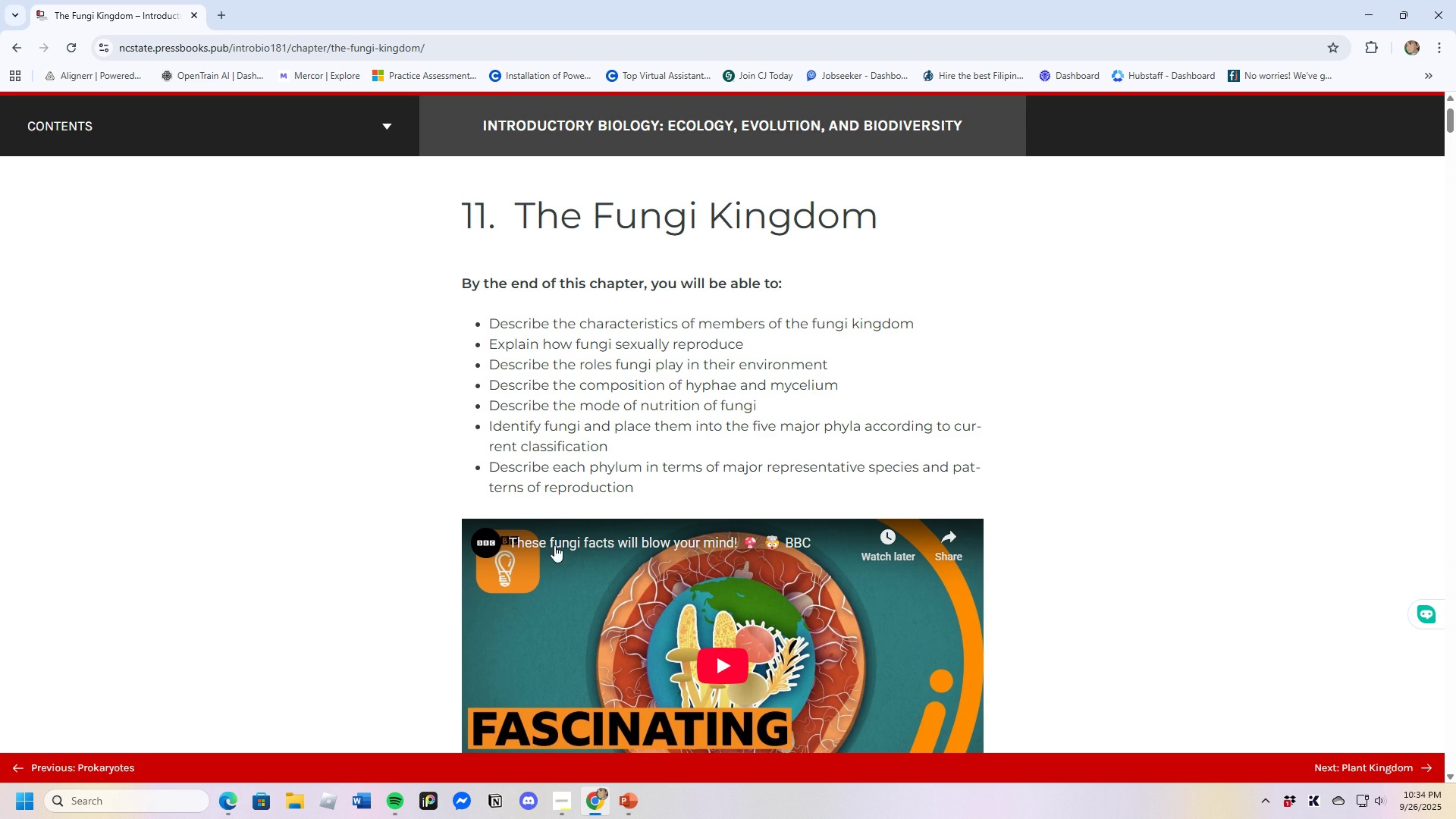 
scroll: coordinate [570, 486], scroll_direction: down, amount: 4.0
 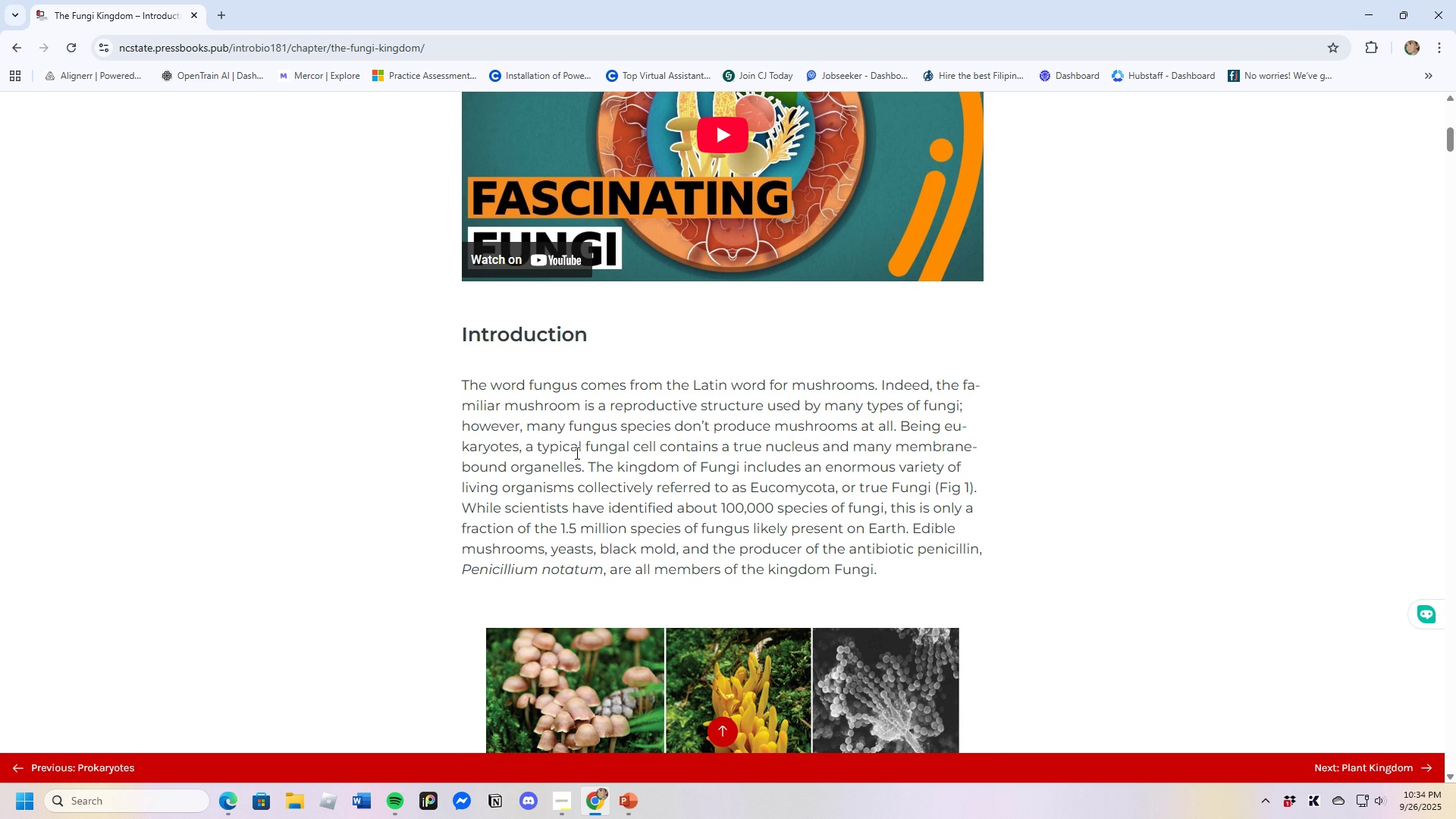 
wait(8.12)
 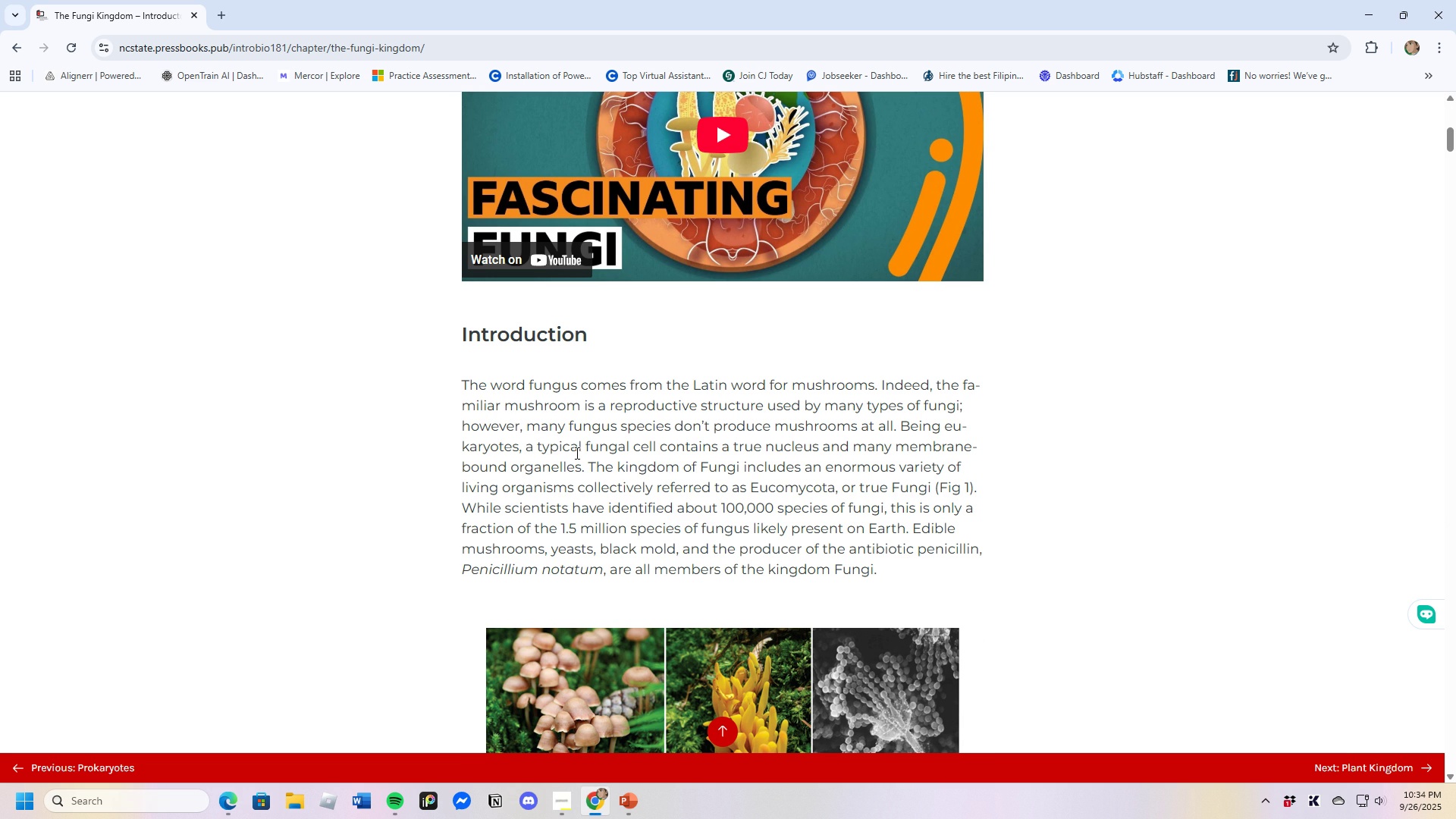 
left_click([630, 807])
 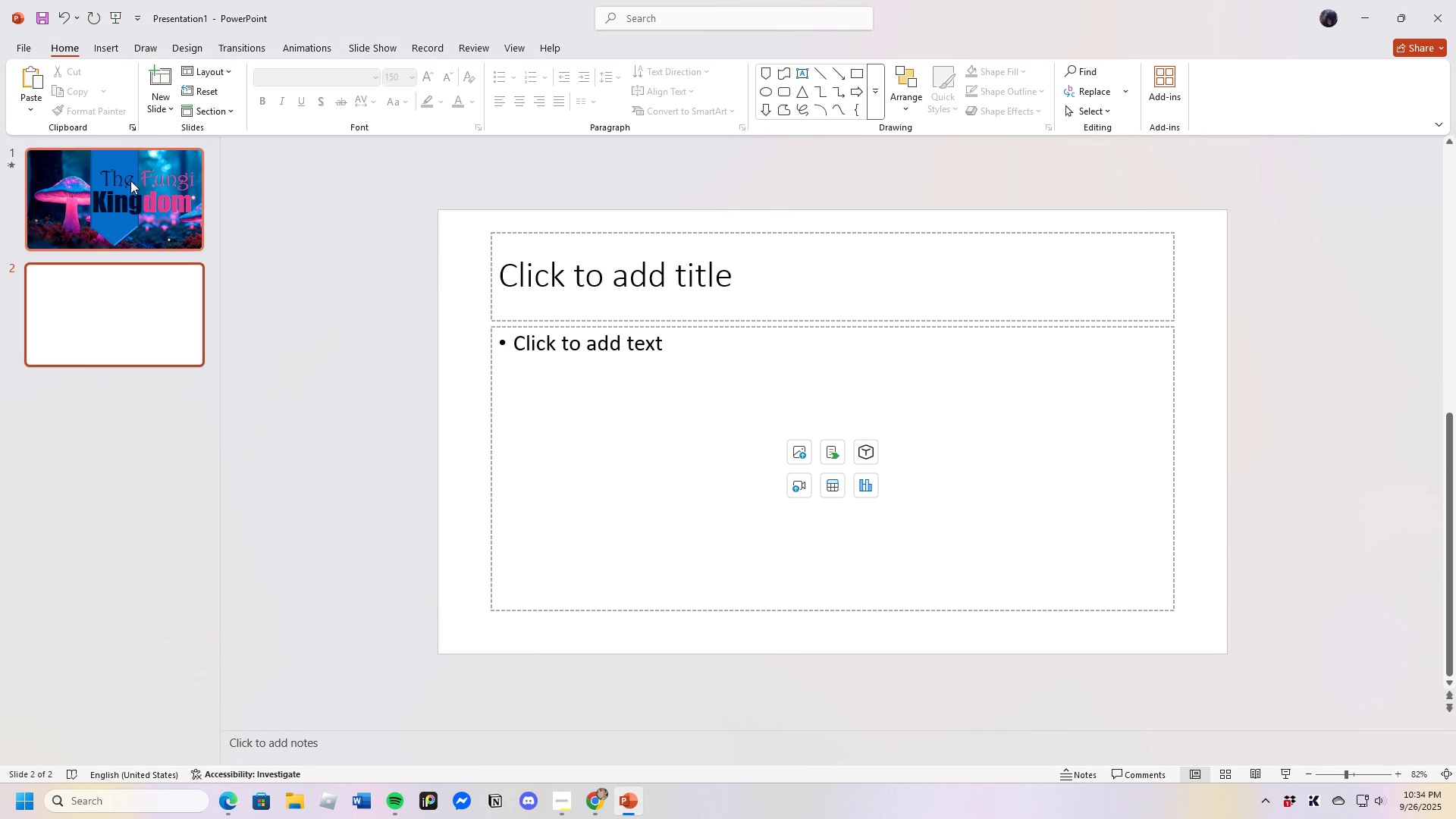 
left_click([99, 50])
 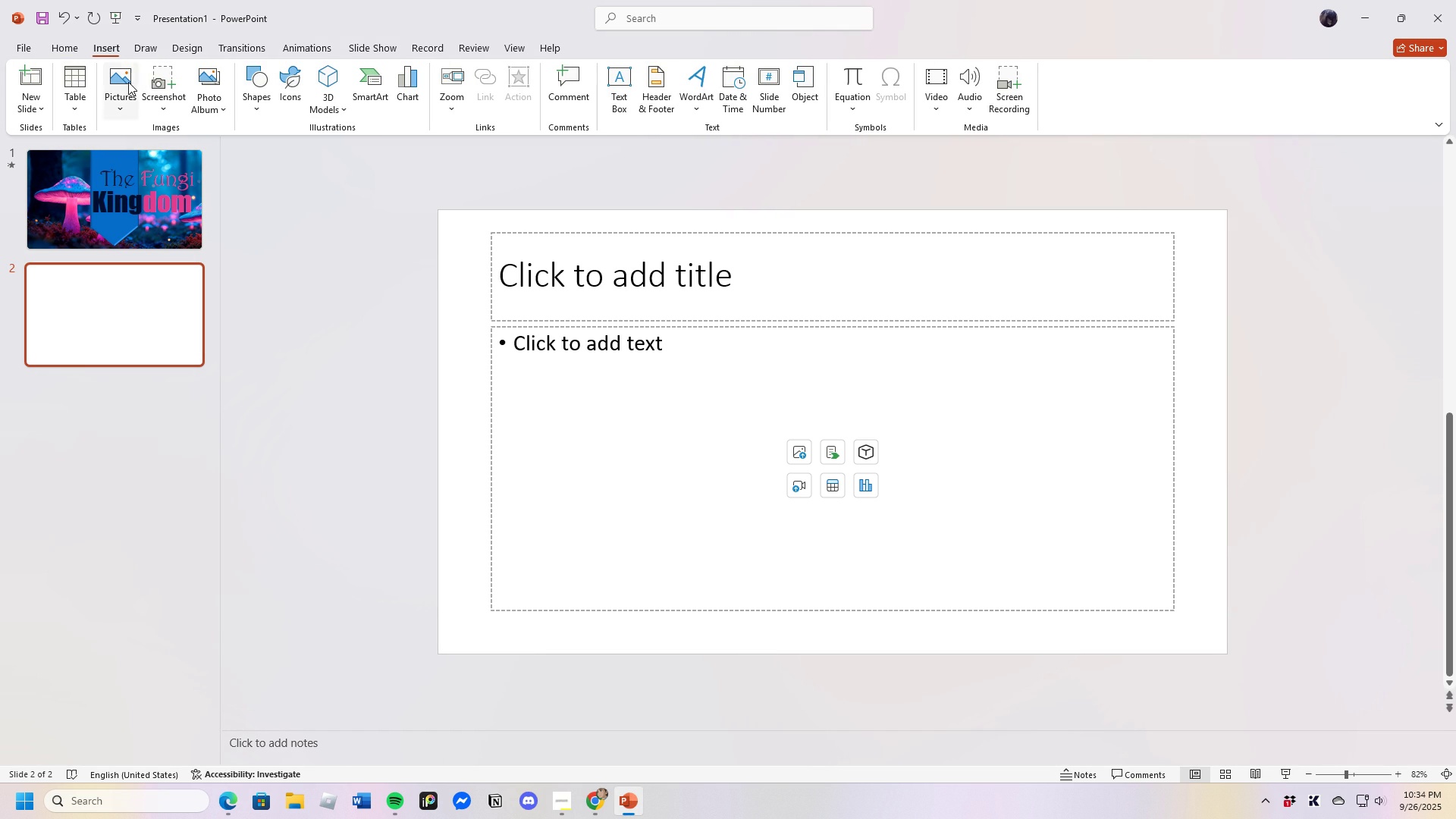 
left_click([130, 83])
 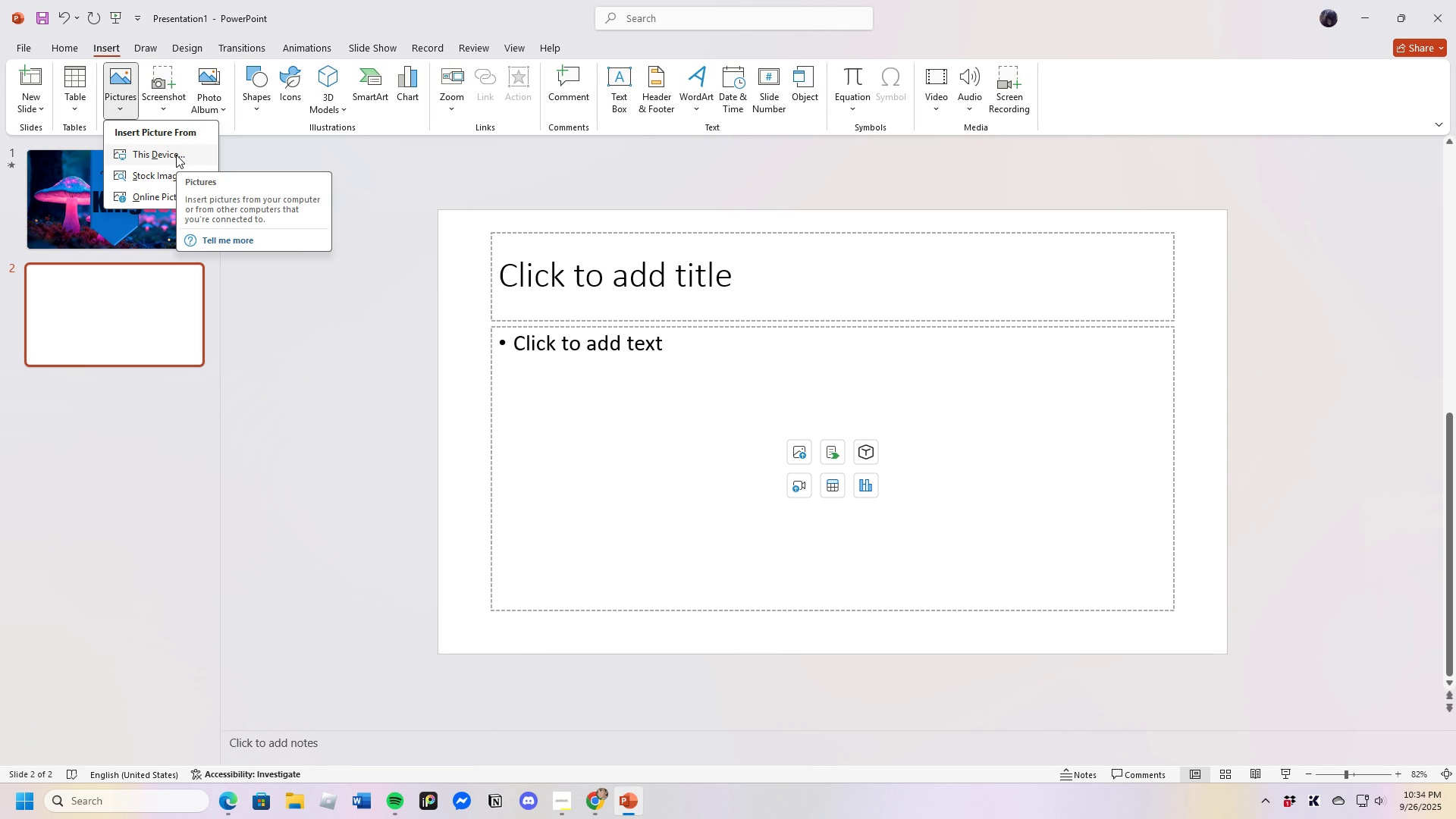 
wait(5.67)
 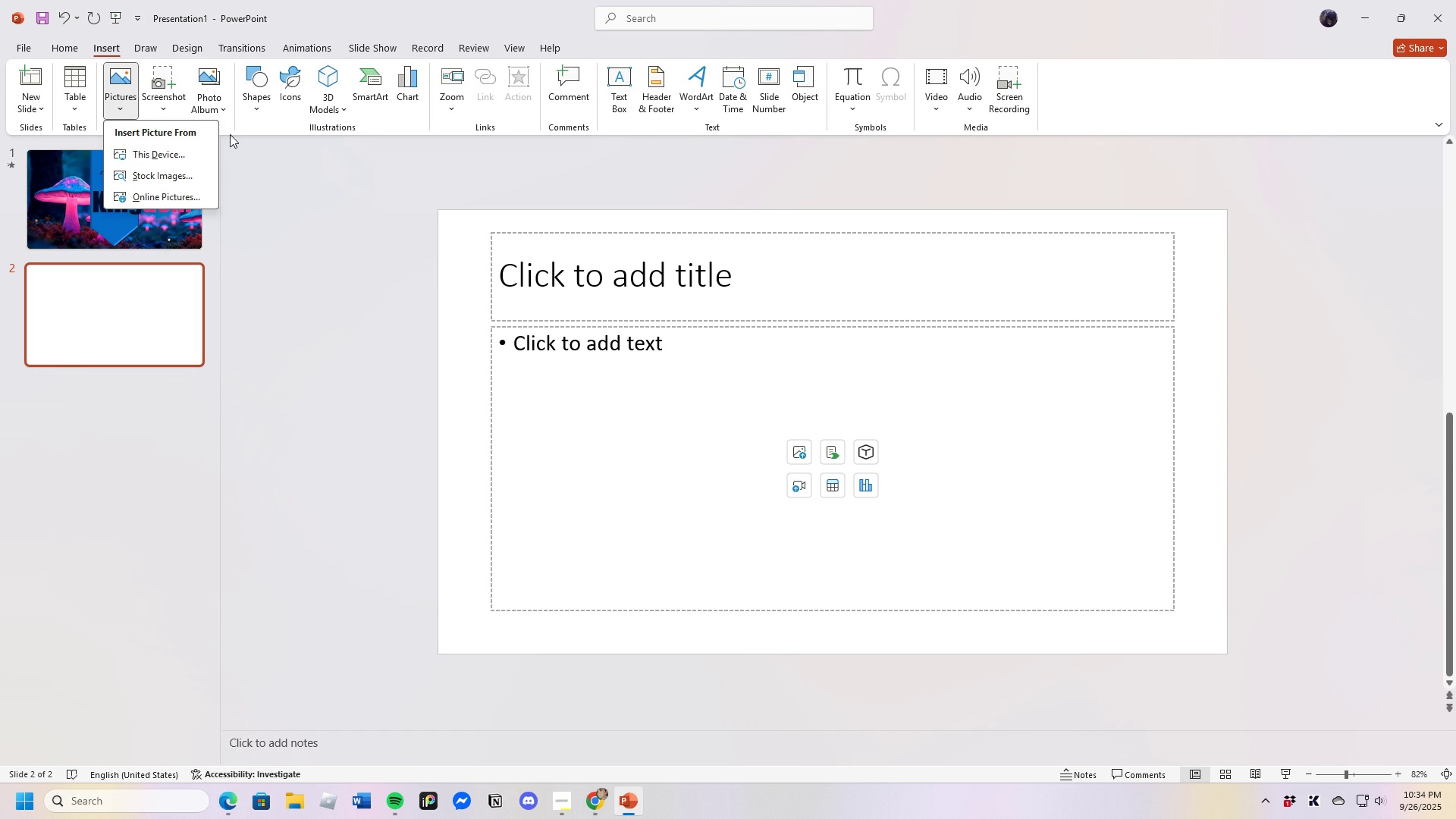 
left_click([176, 154])
 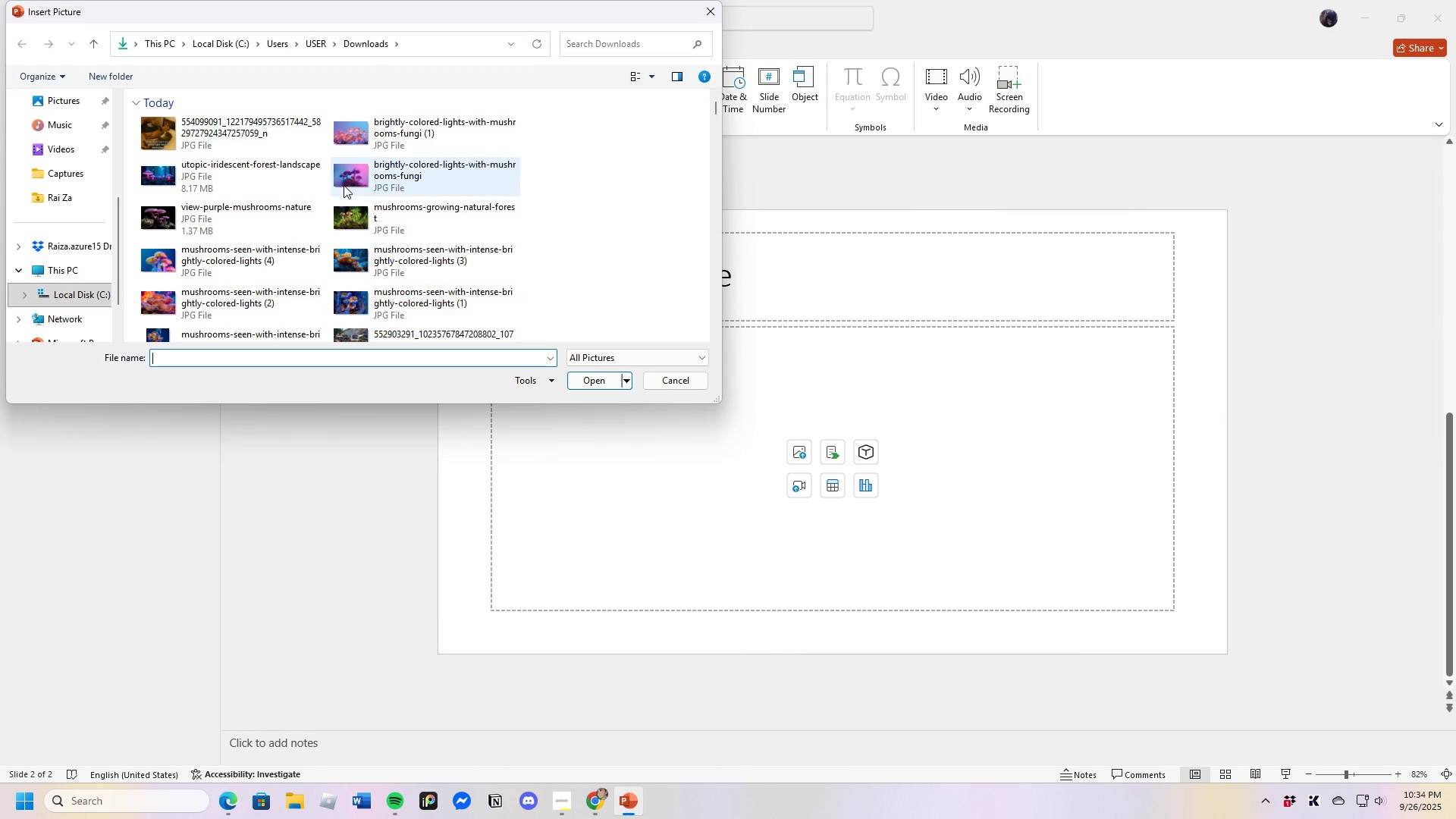 
left_click([347, 171])
 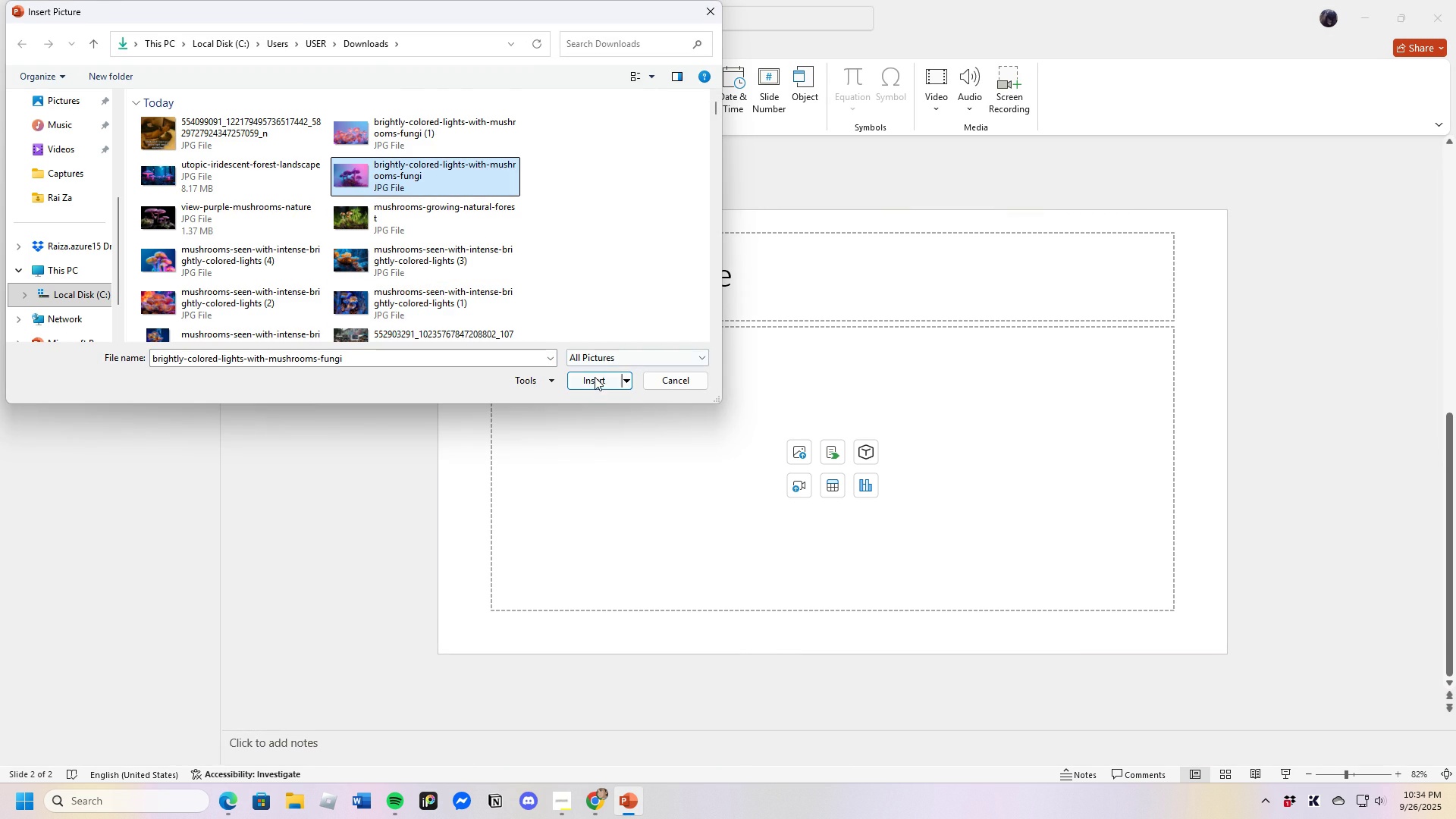 
left_click([595, 378])